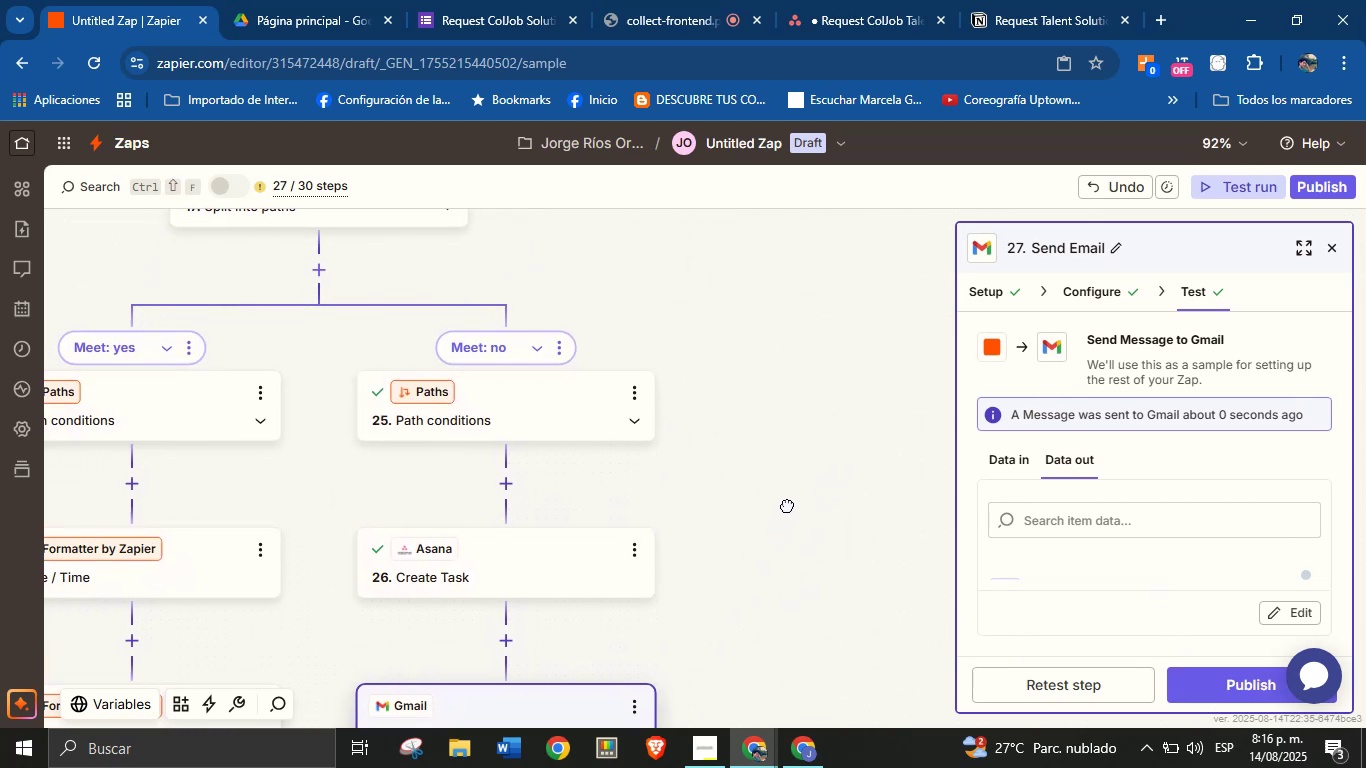 
left_click([734, 636])
 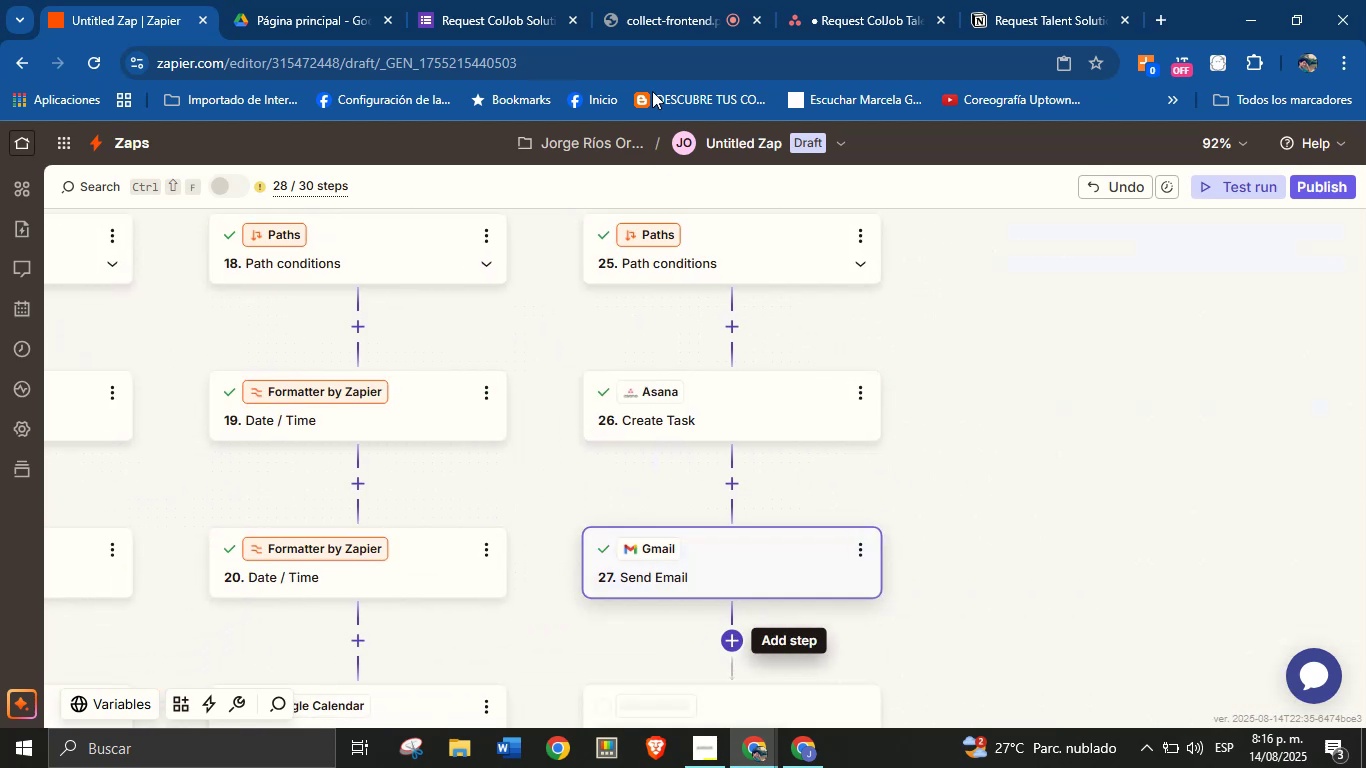 
left_click([672, 6])
 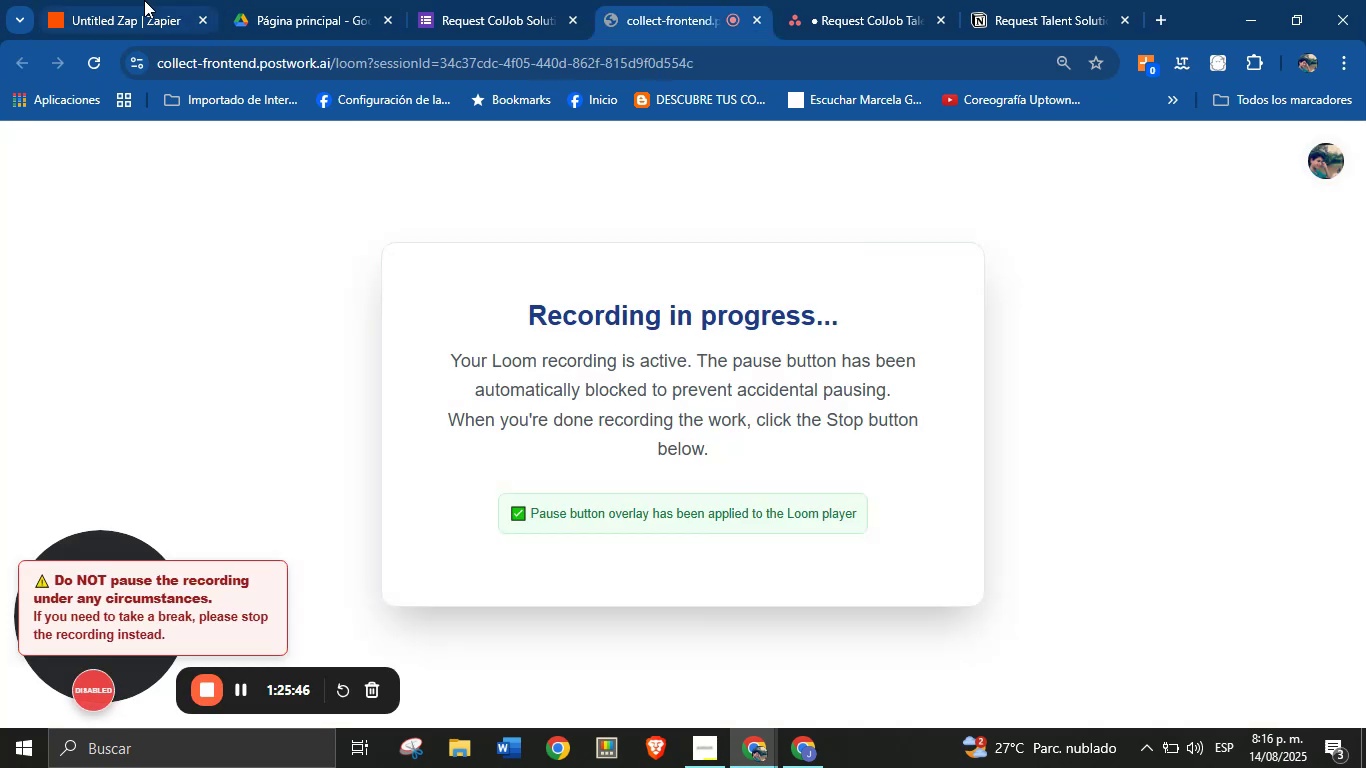 
left_click([135, 0])
 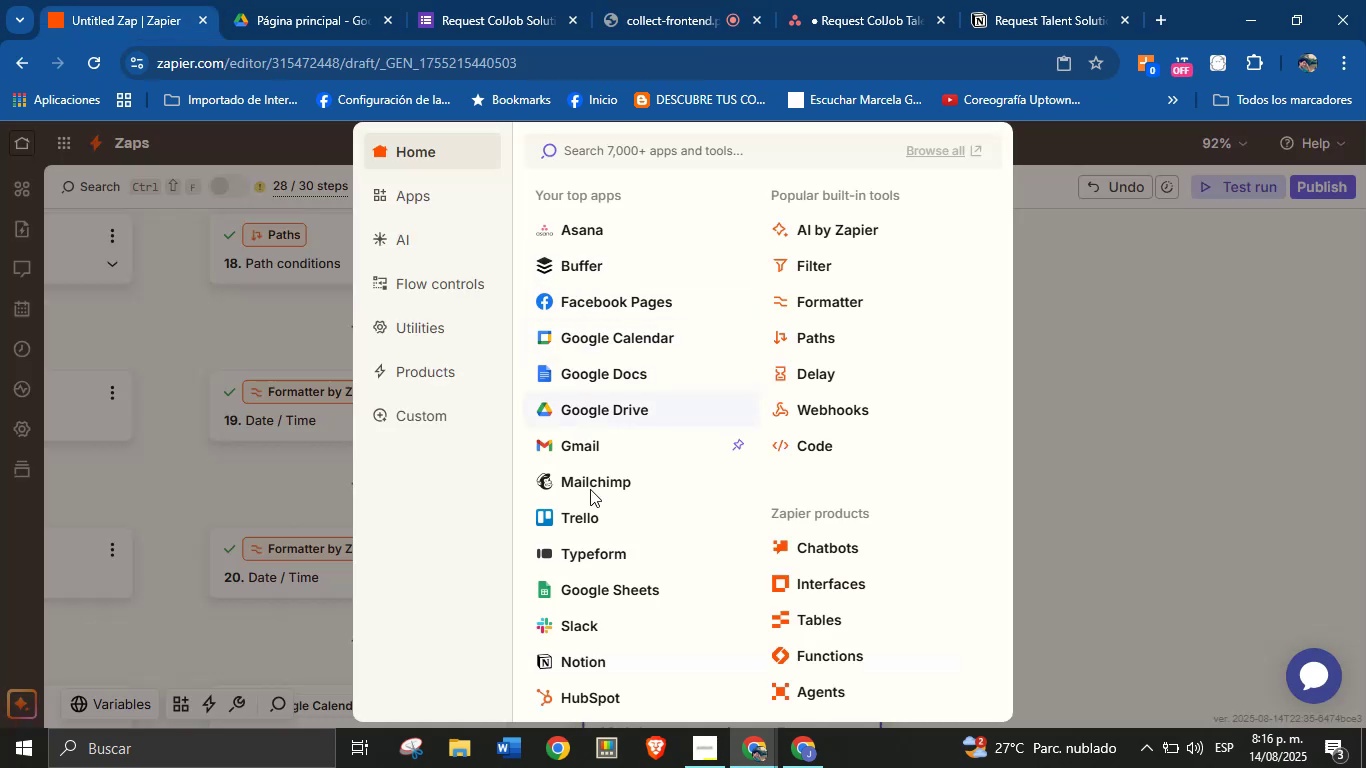 
left_click([585, 621])
 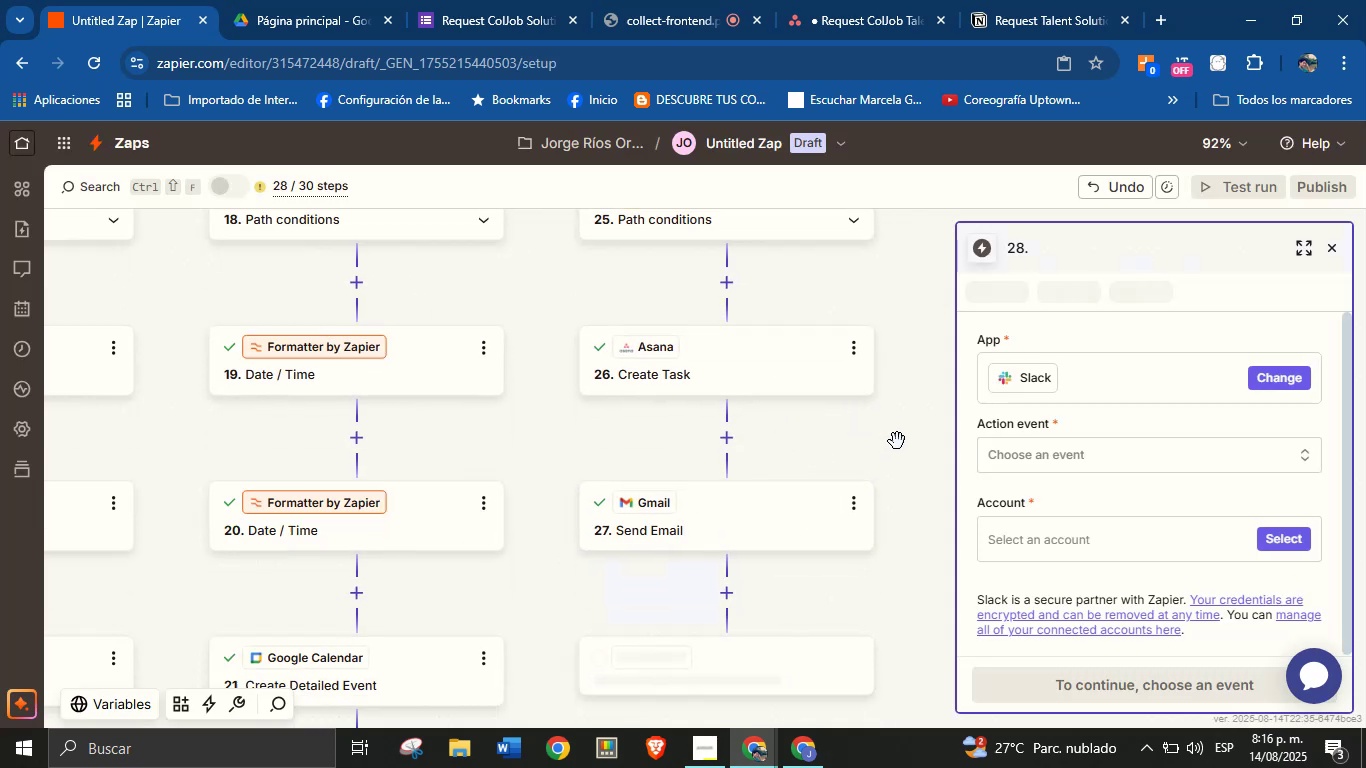 
left_click([1073, 461])
 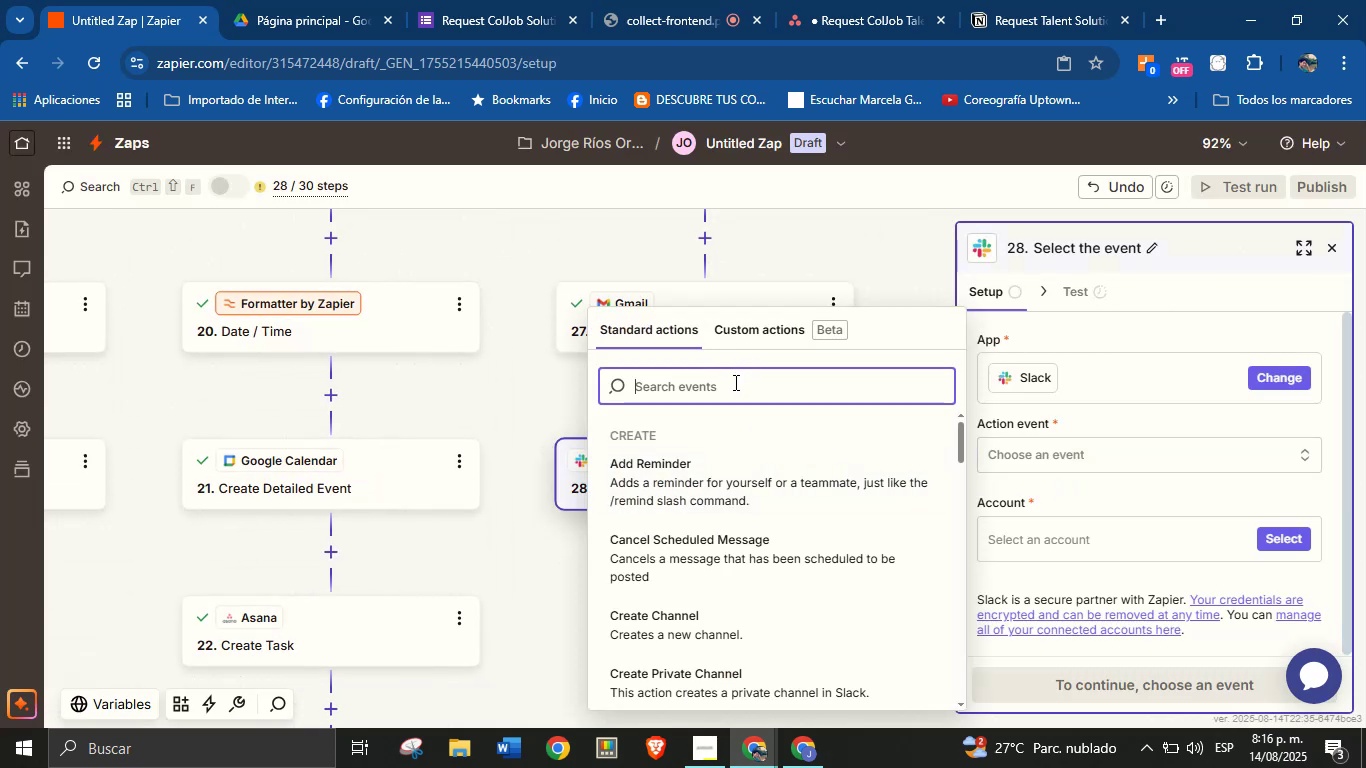 
type(sn)
key(Backspace)
type(end)
 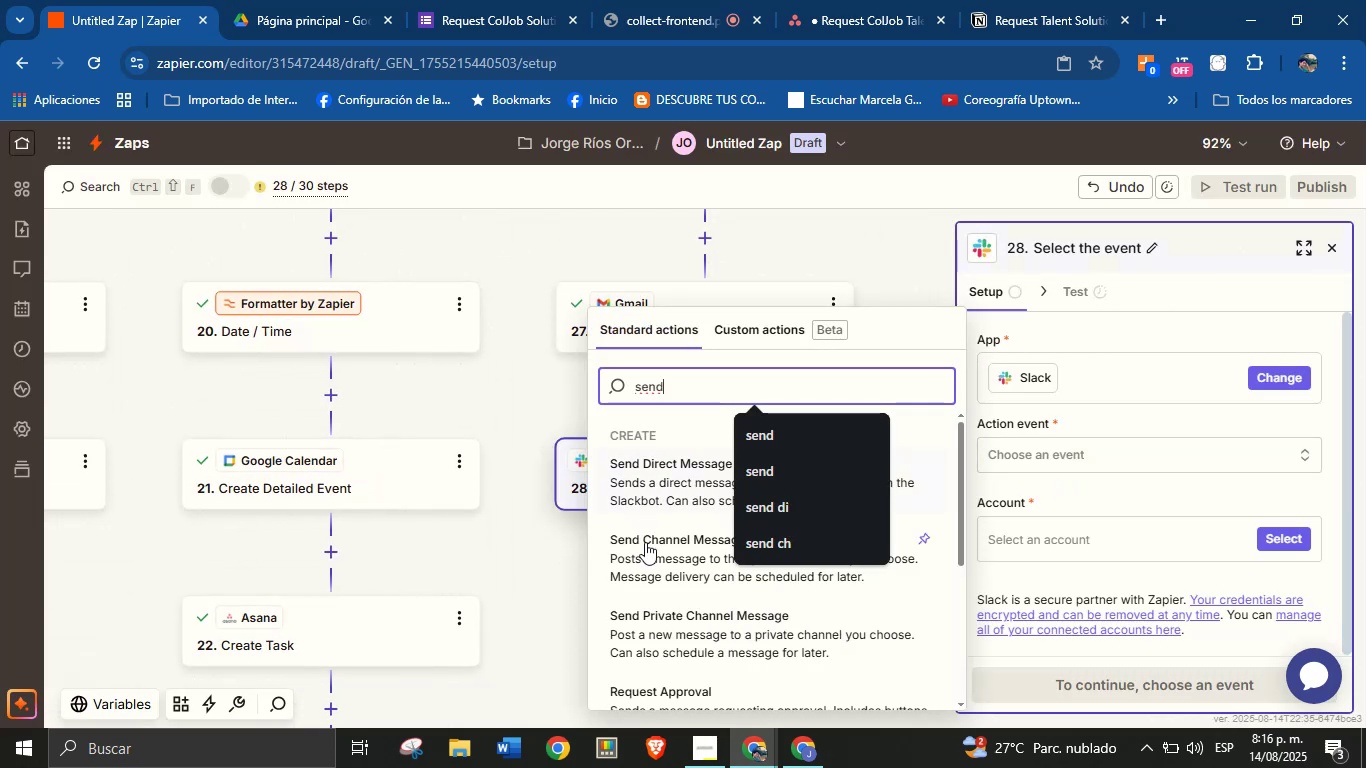 
left_click([662, 554])
 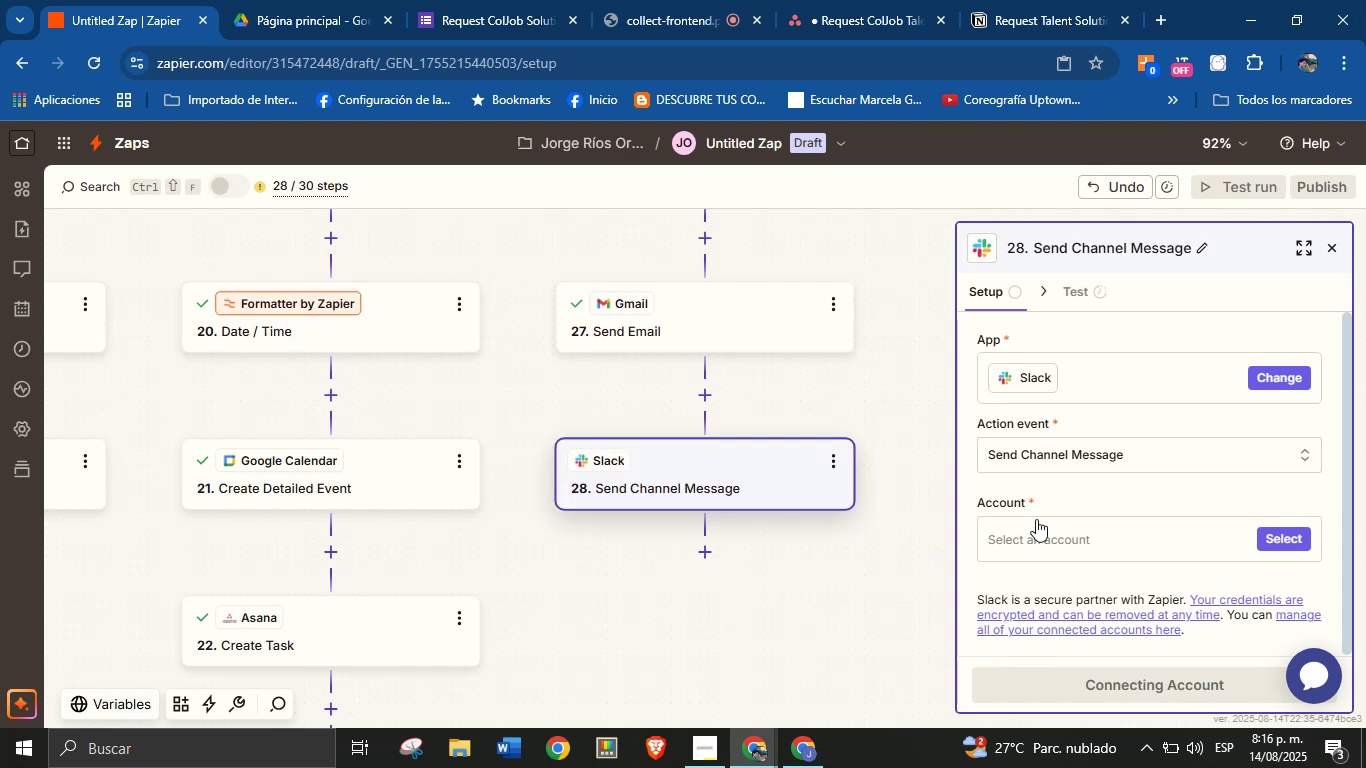 
left_click([1105, 492])
 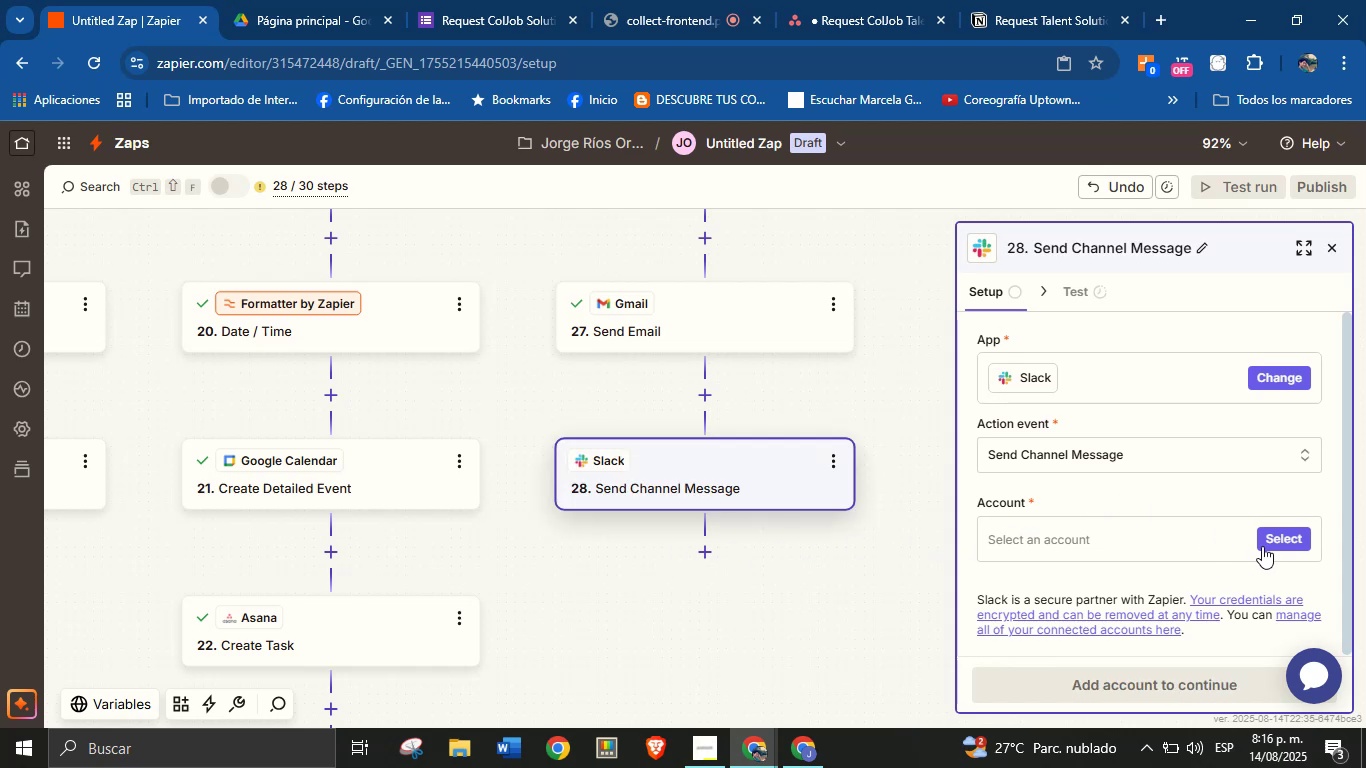 
left_click([1274, 538])
 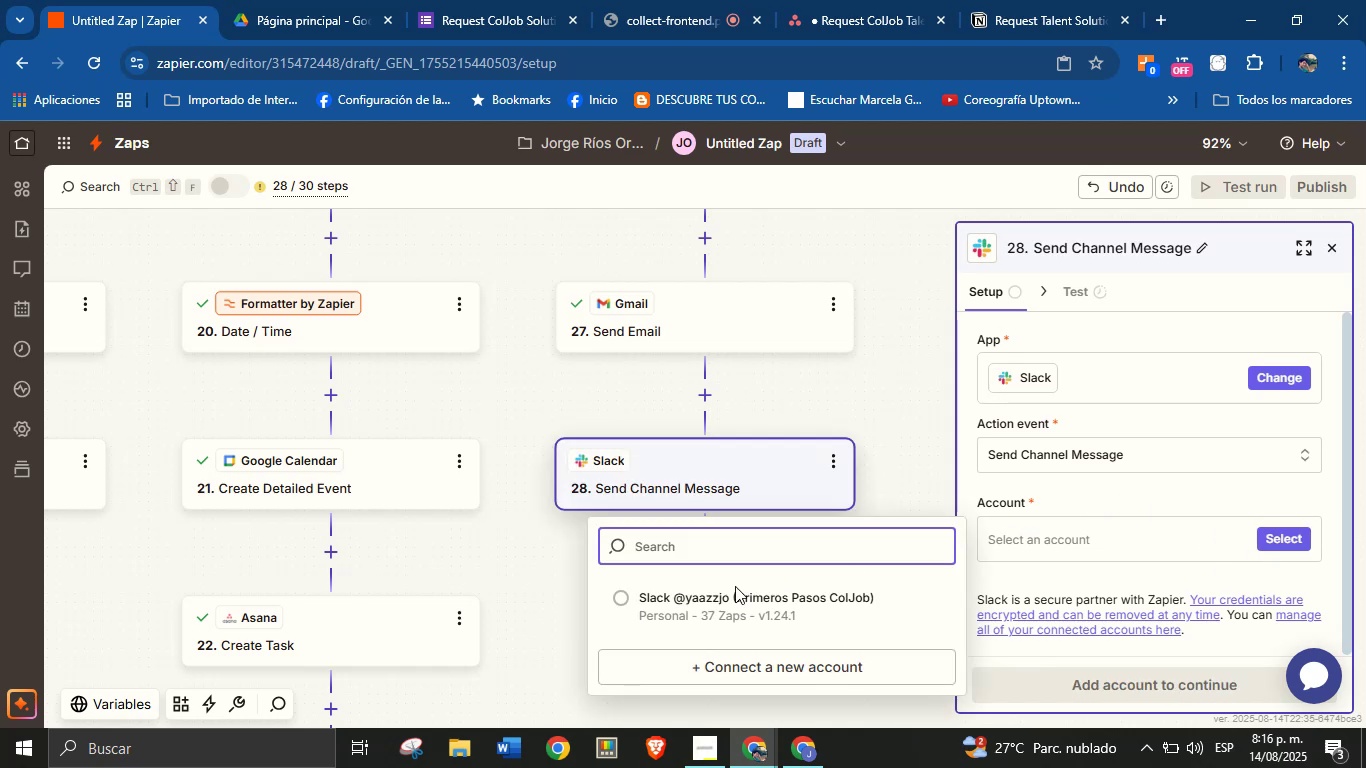 
left_click([676, 606])
 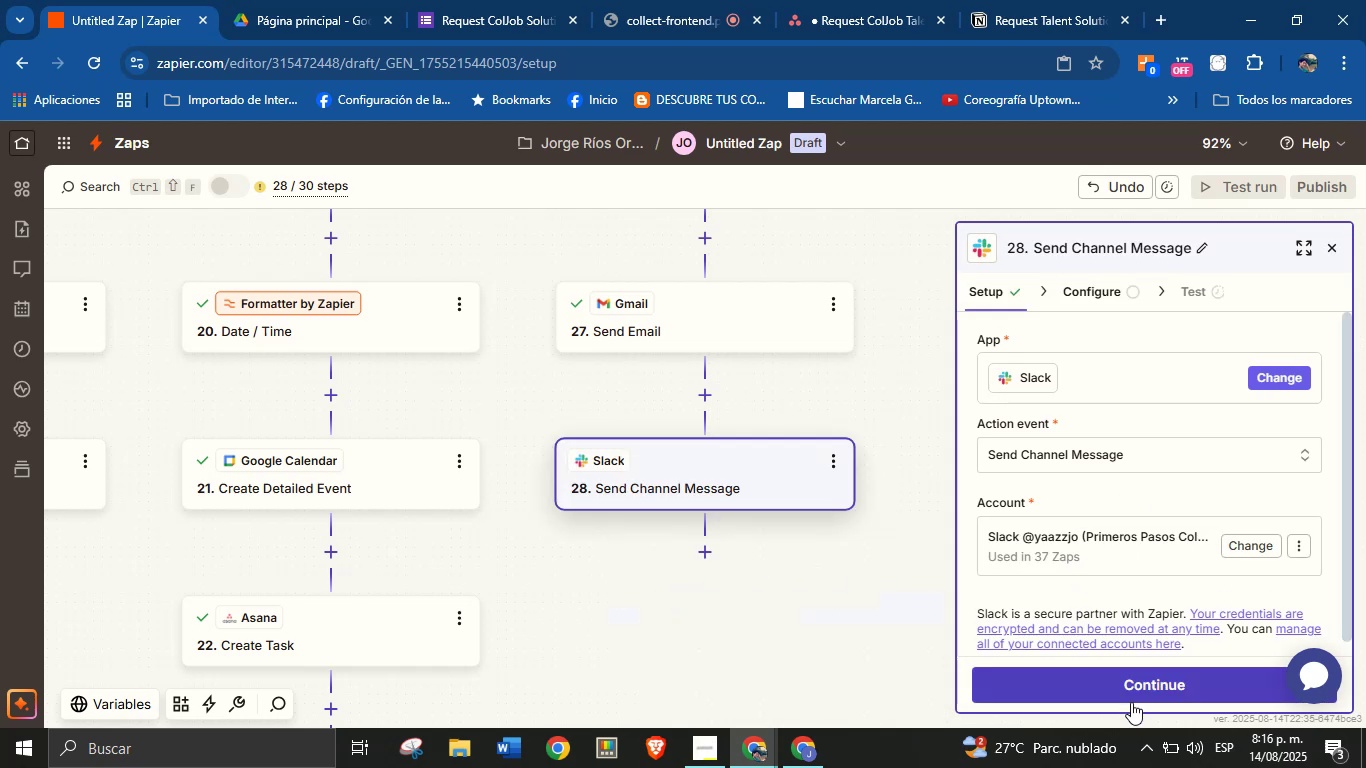 
wait(5.15)
 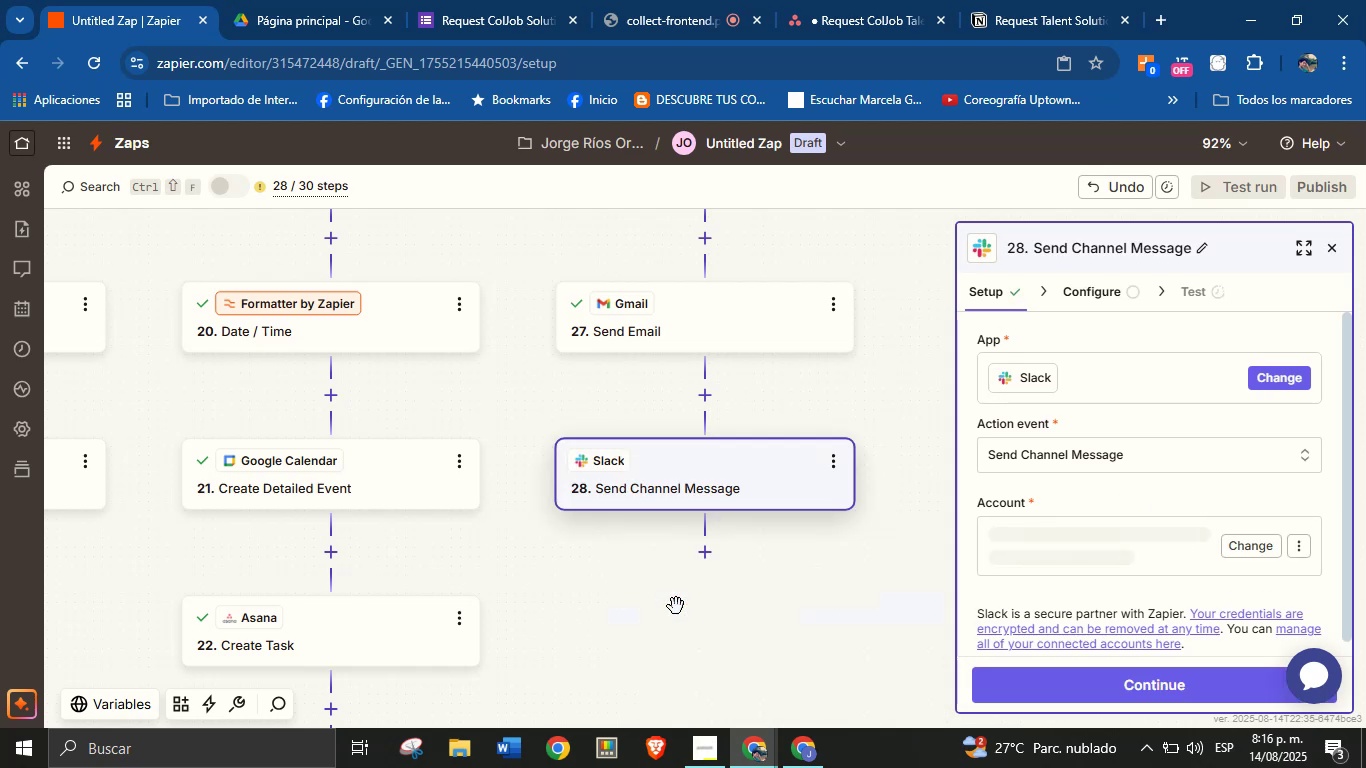 
left_click([1164, 694])
 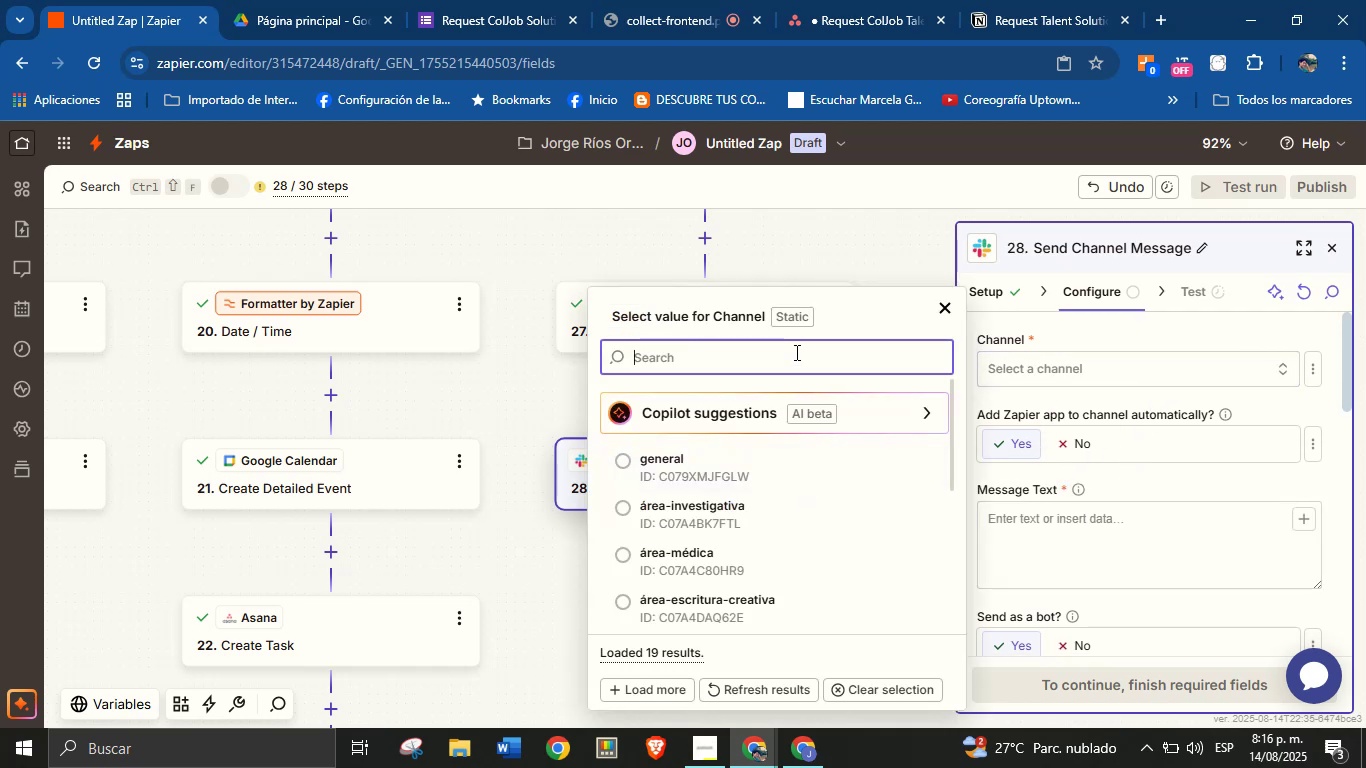 
wait(11.9)
 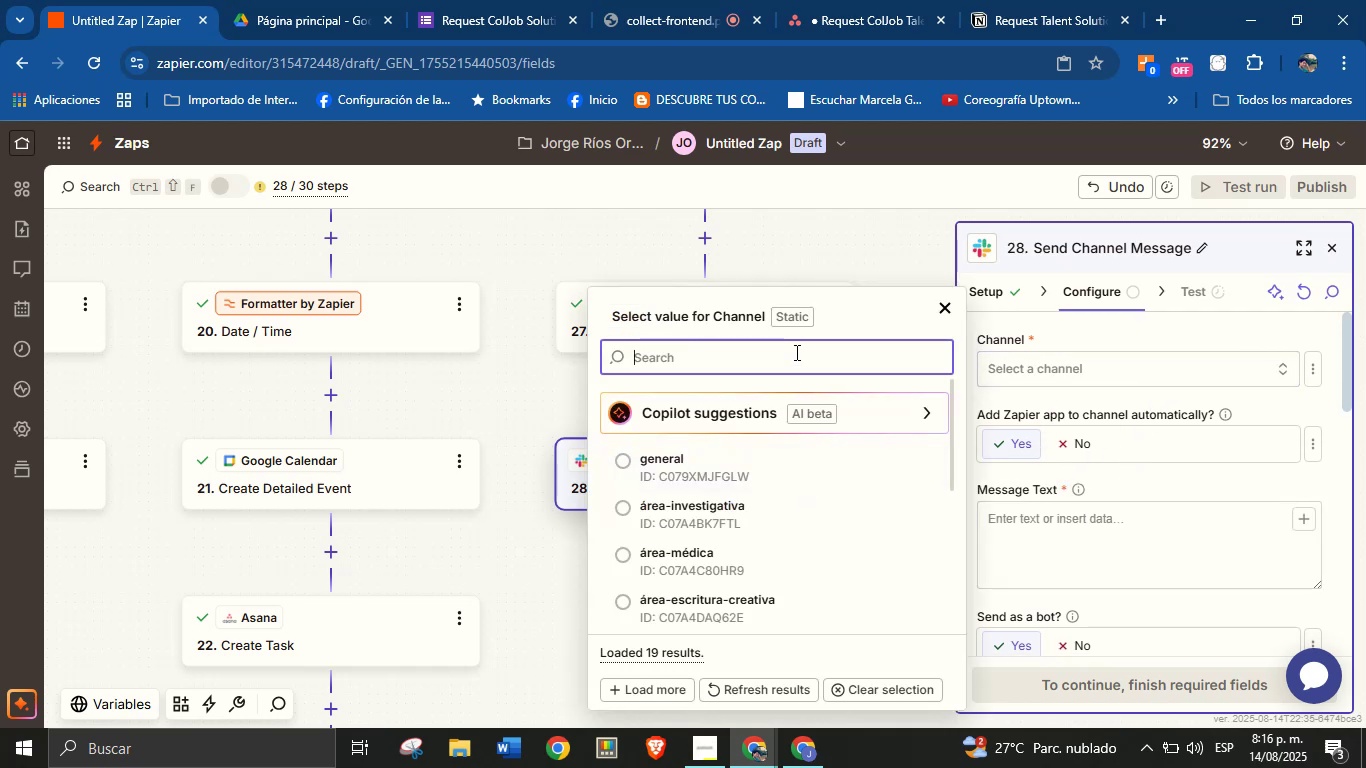 
type(prod)
 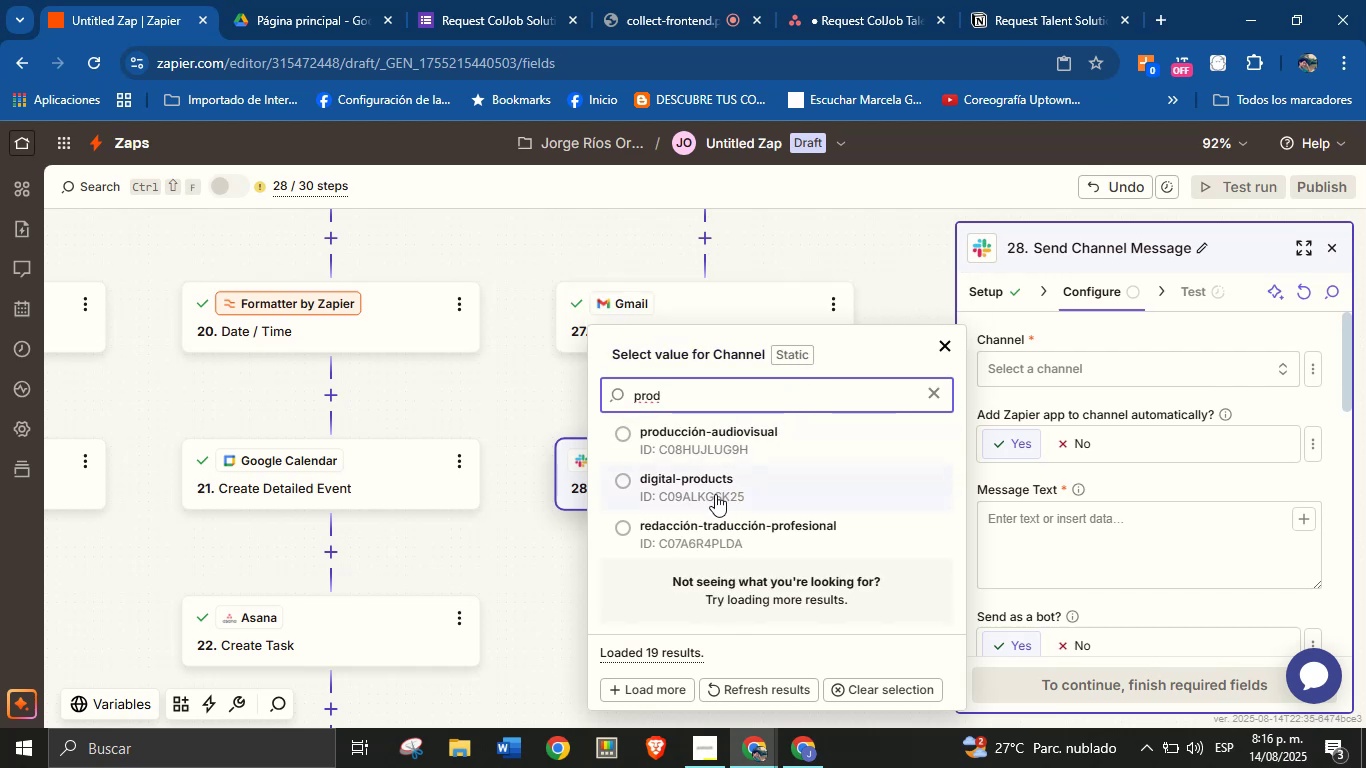 
left_click([715, 486])
 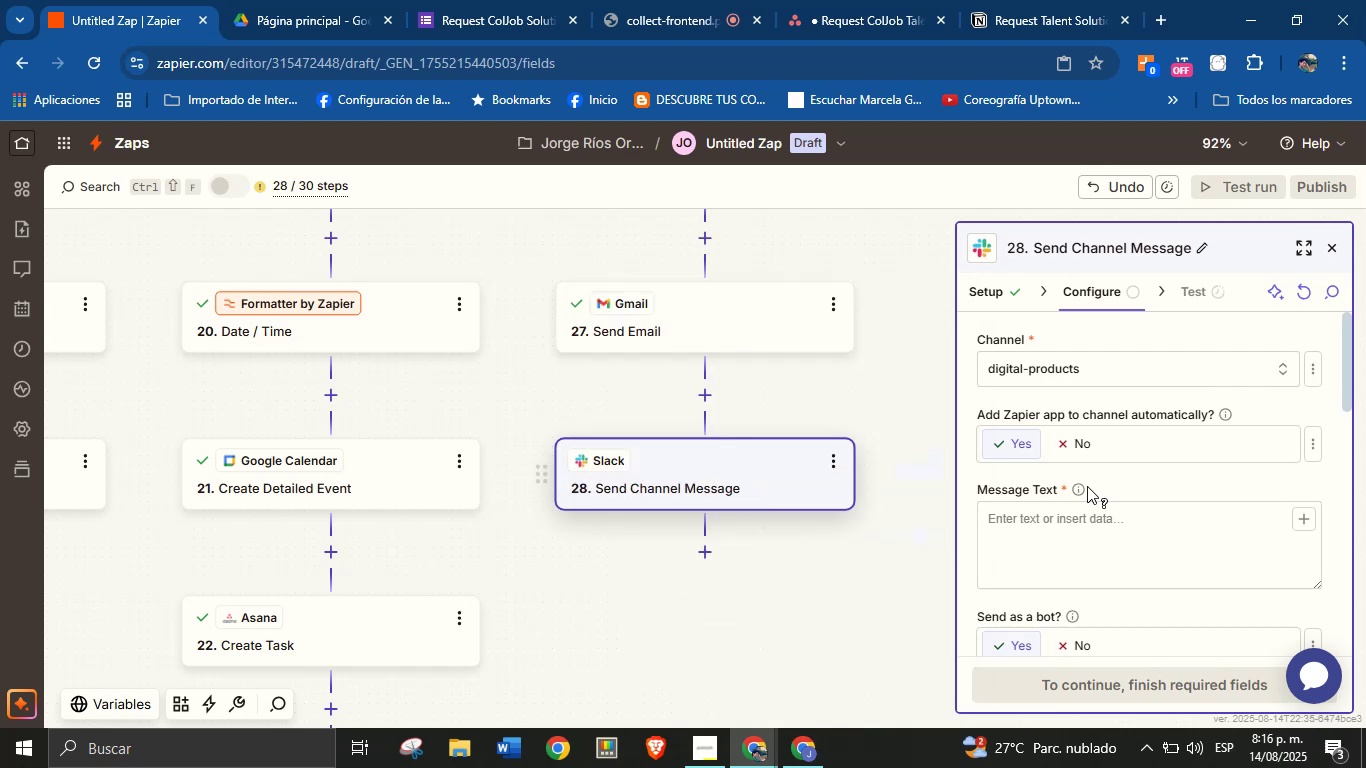 
left_click([1132, 475])
 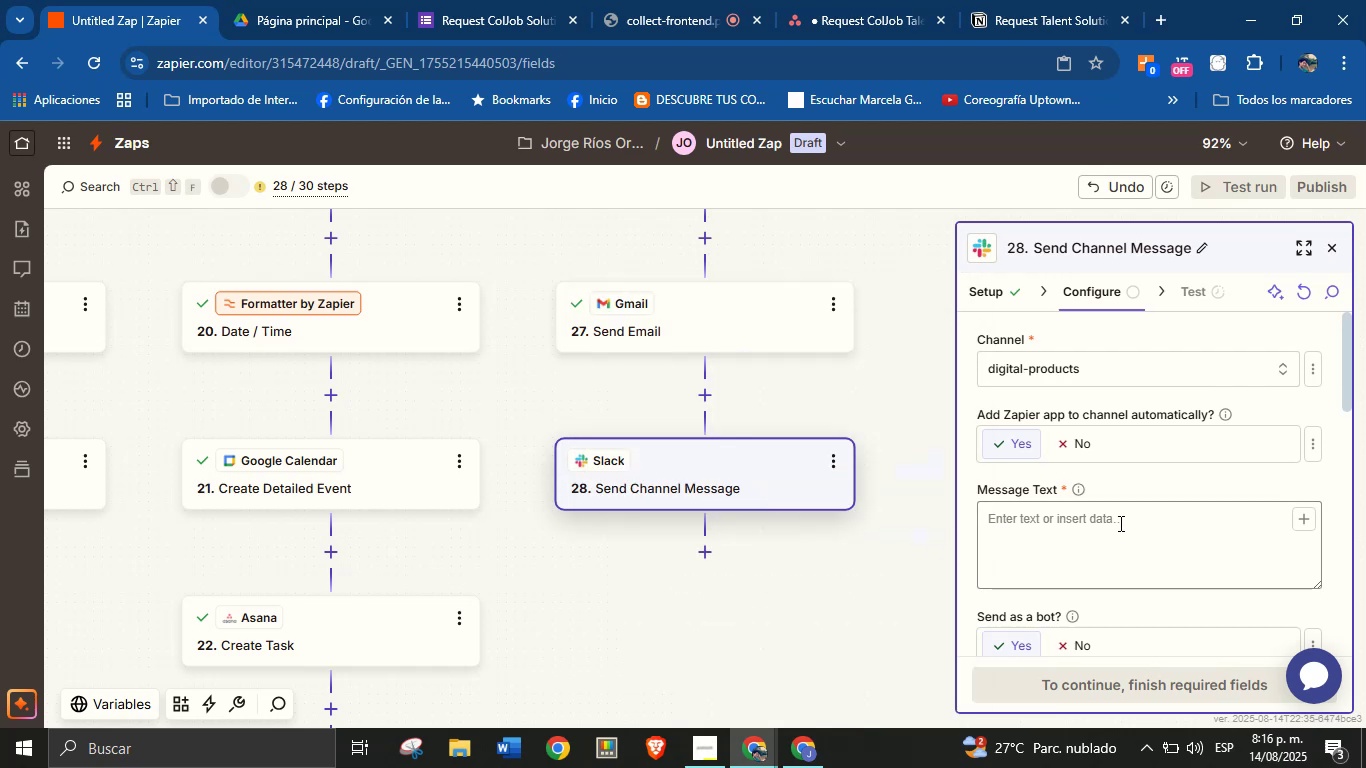 
left_click([1119, 523])
 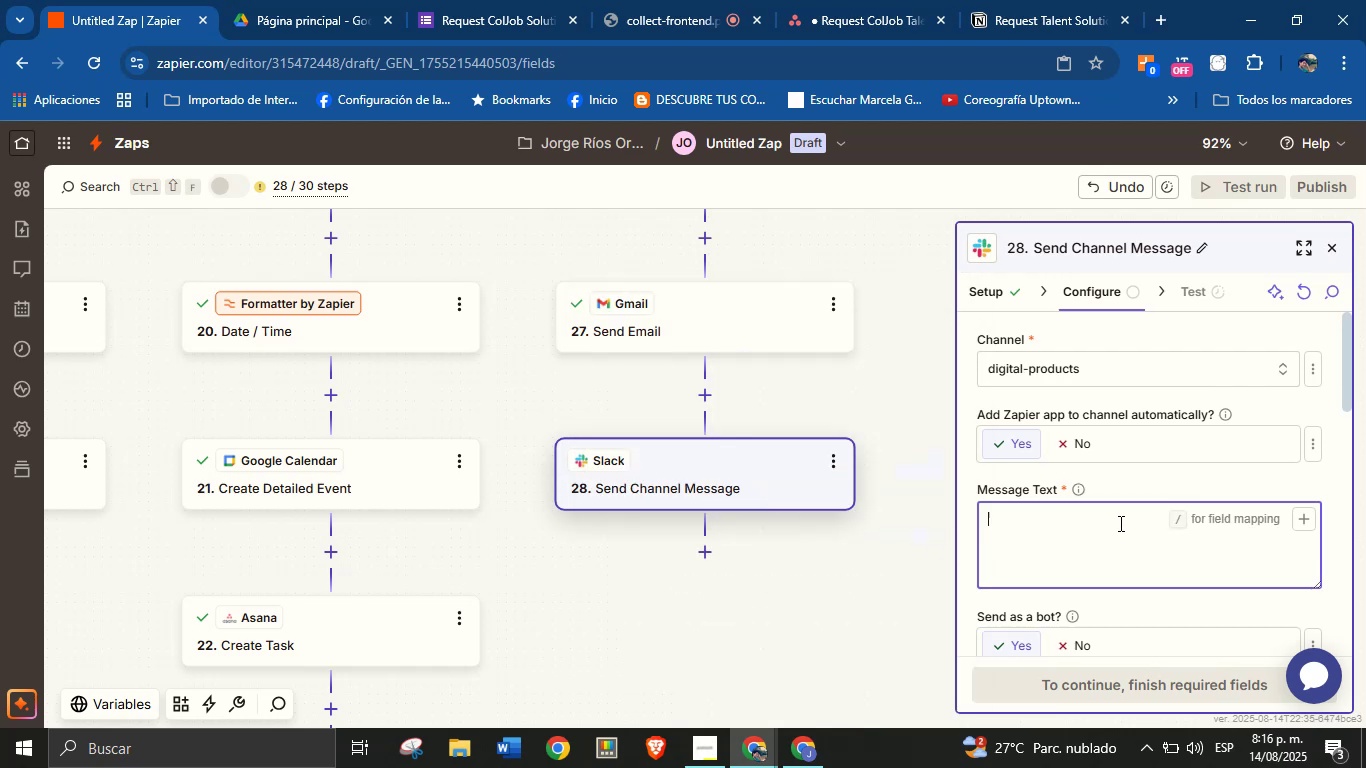 
wait(8.26)
 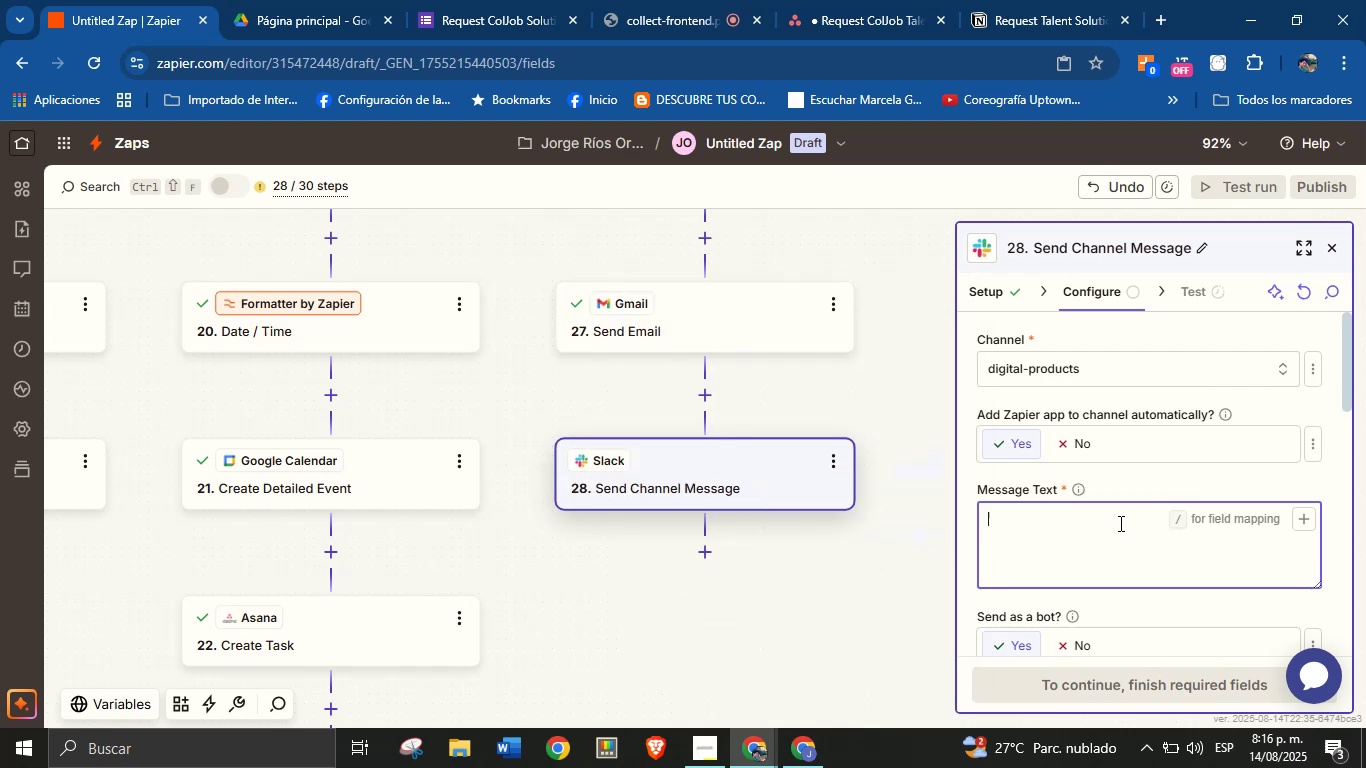 
type(Hello Team!)
 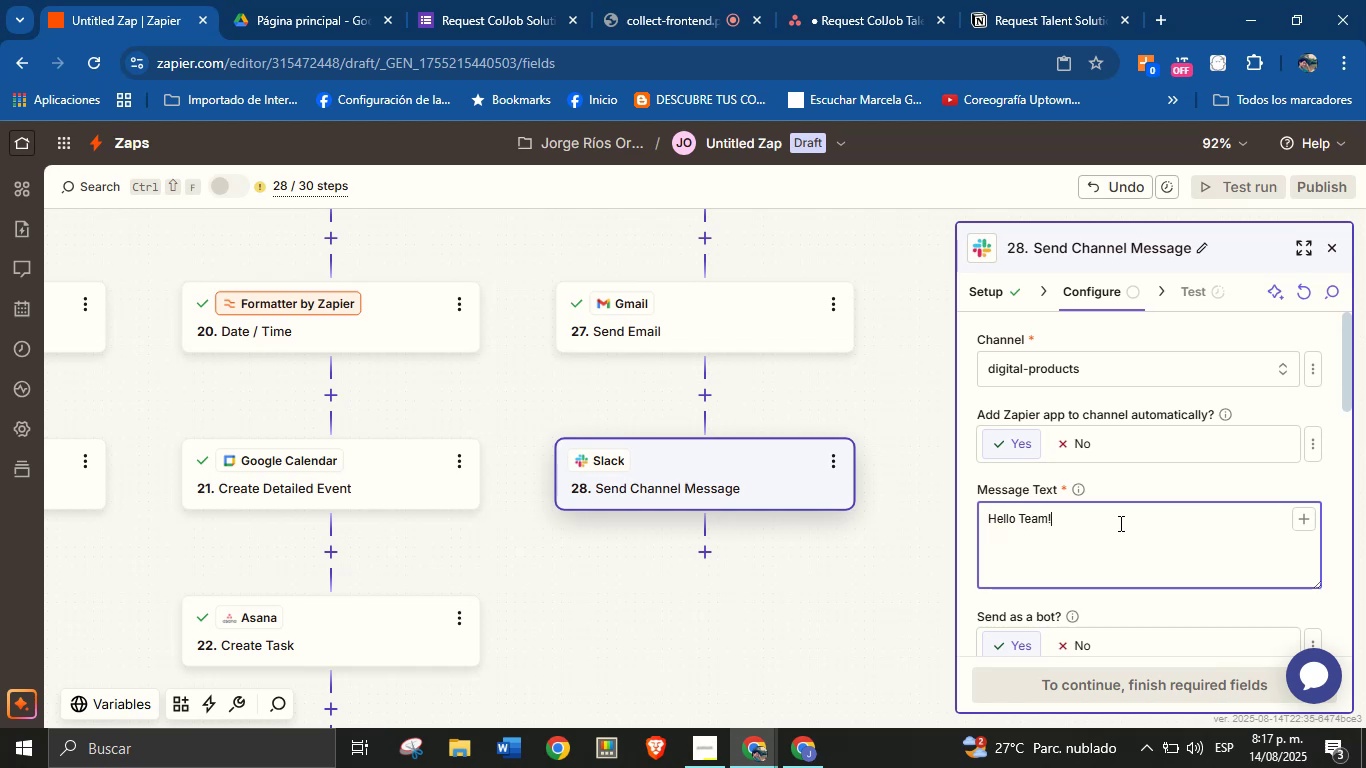 
key(Enter)
 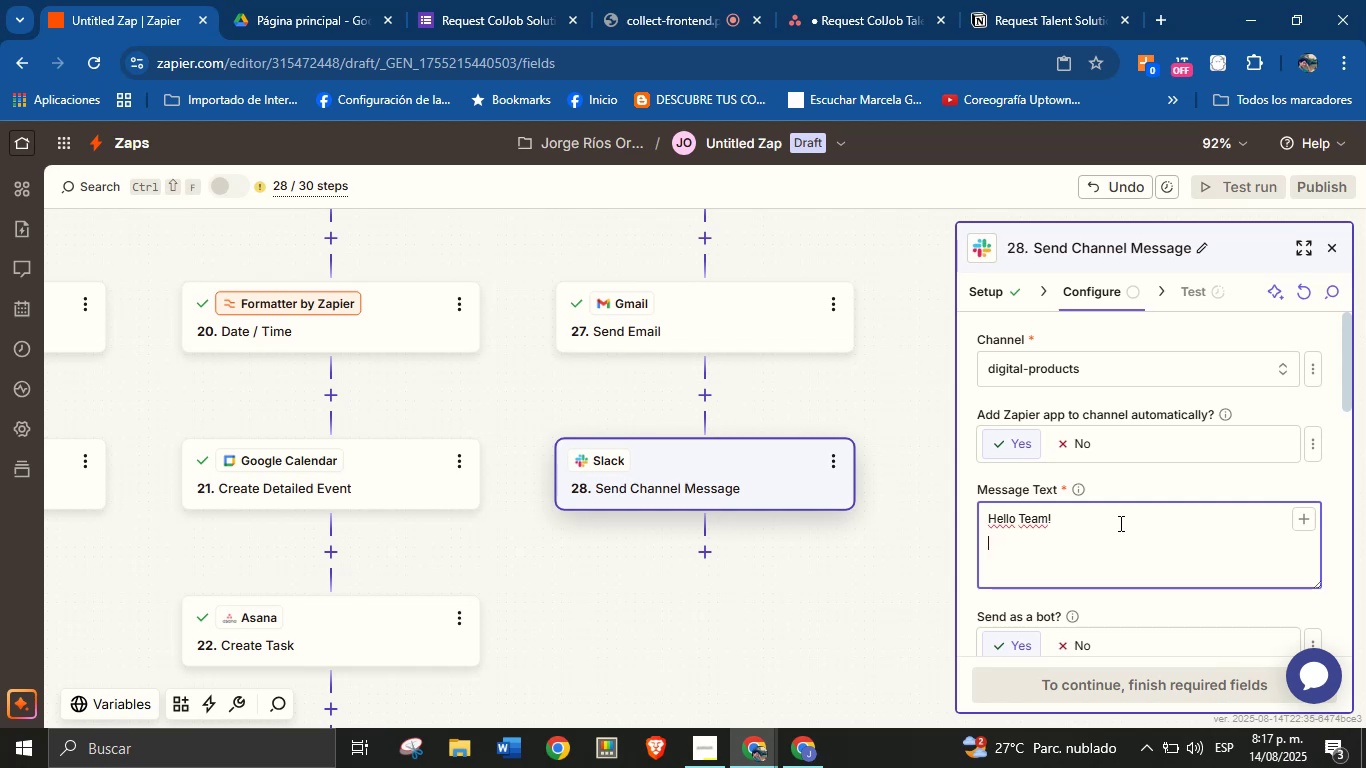 
wait(12.67)
 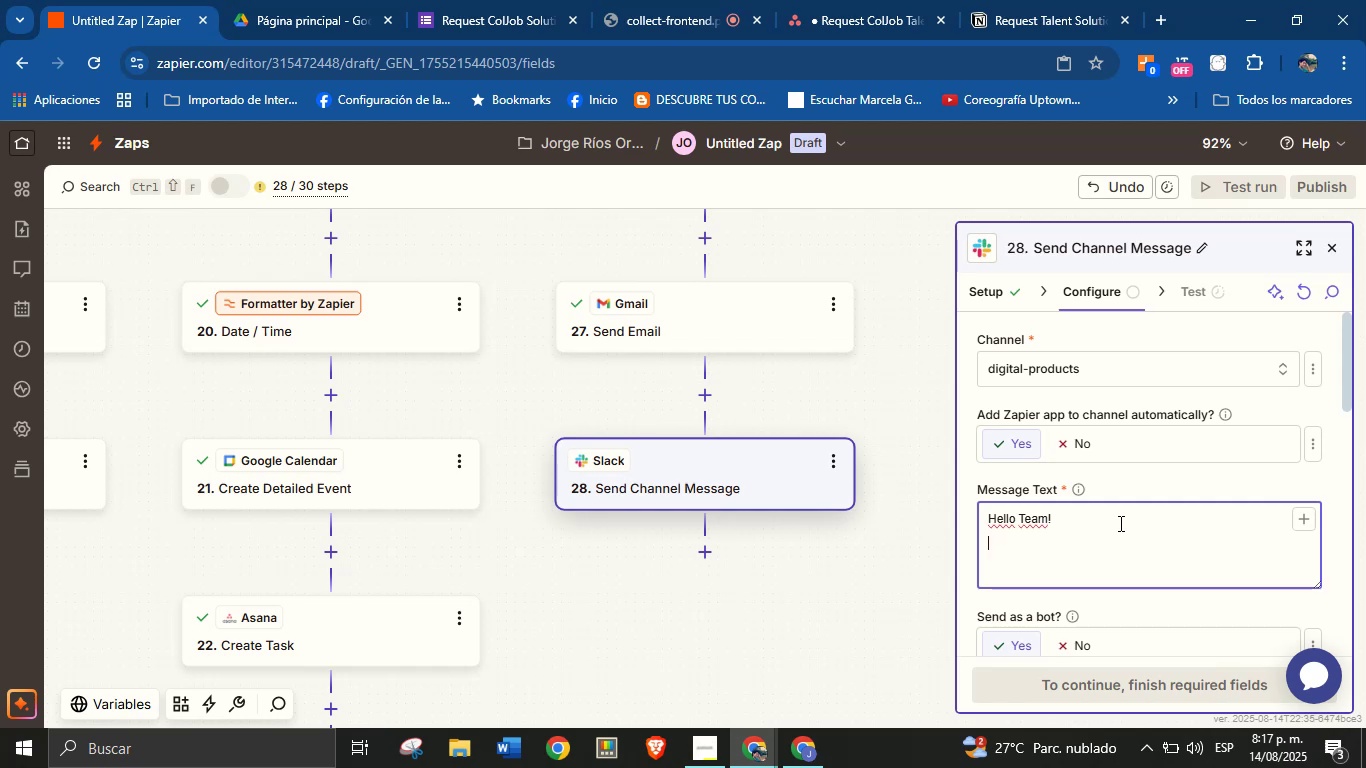 
type(t)
key(Backspace)
type(There in)
key(Backspace)
type(s a new service request.)
 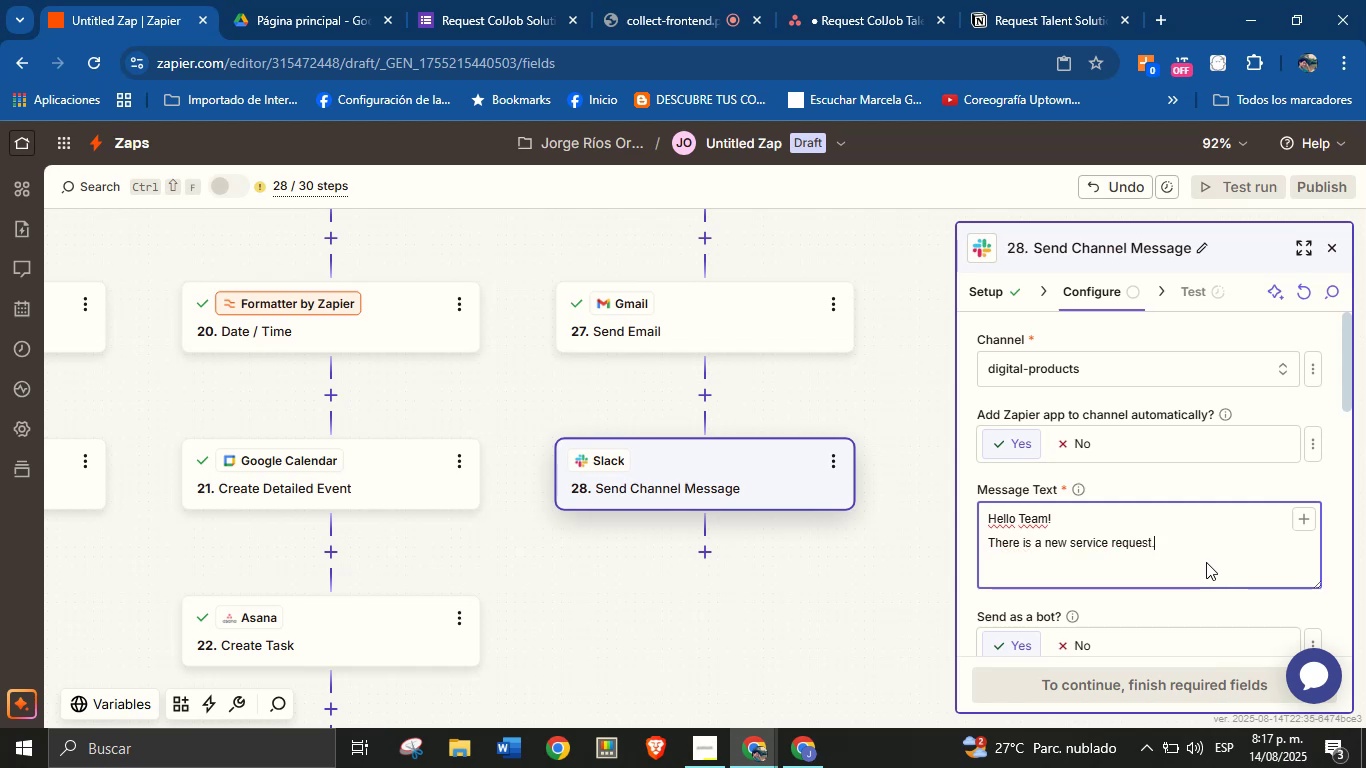 
key(Enter)
 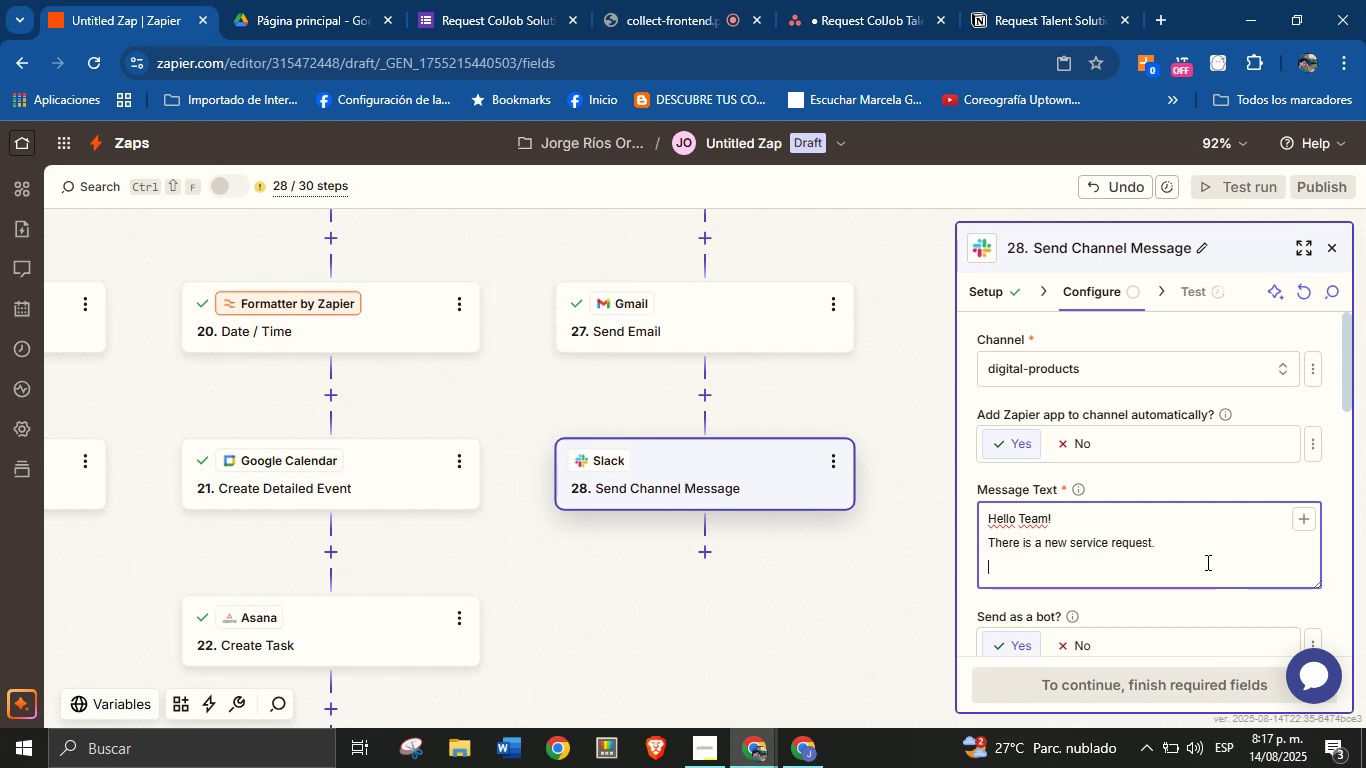 
type(View the details here>)
 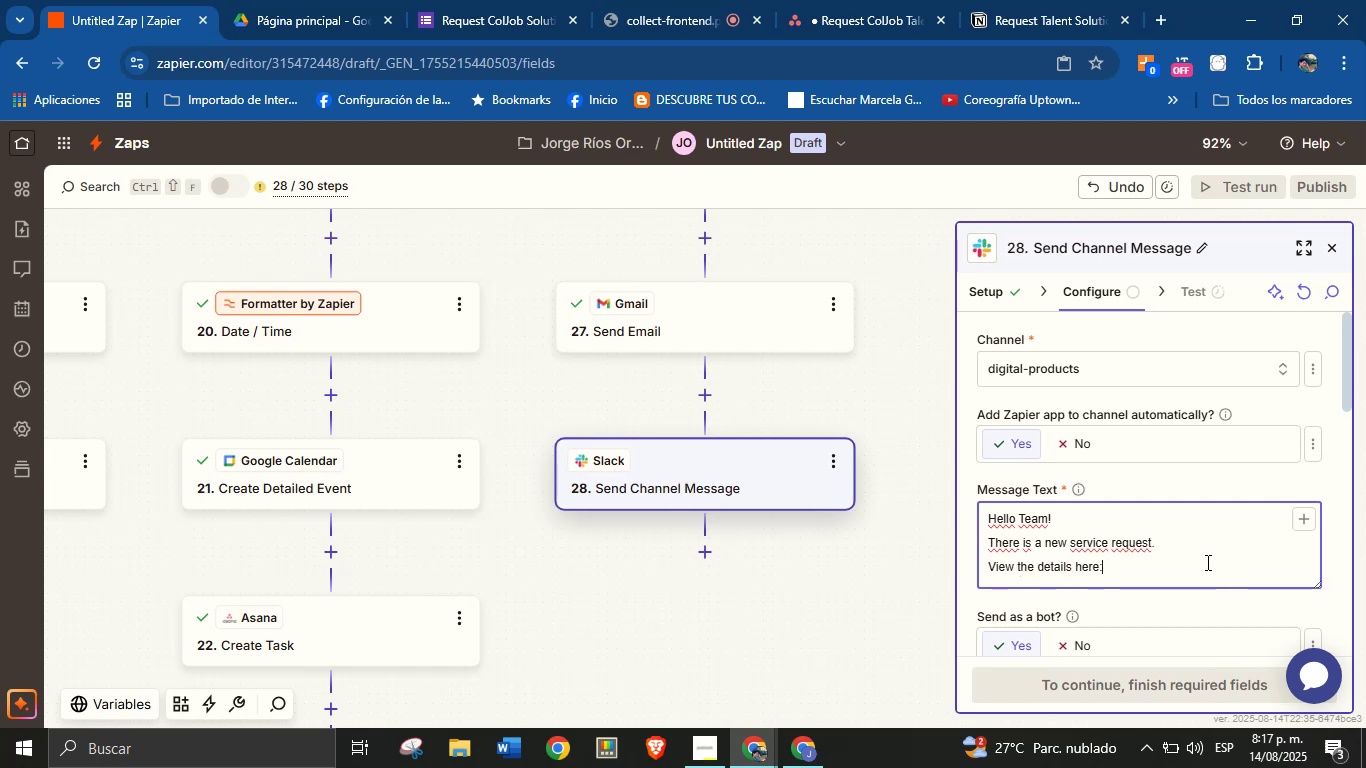 
key(Enter)
 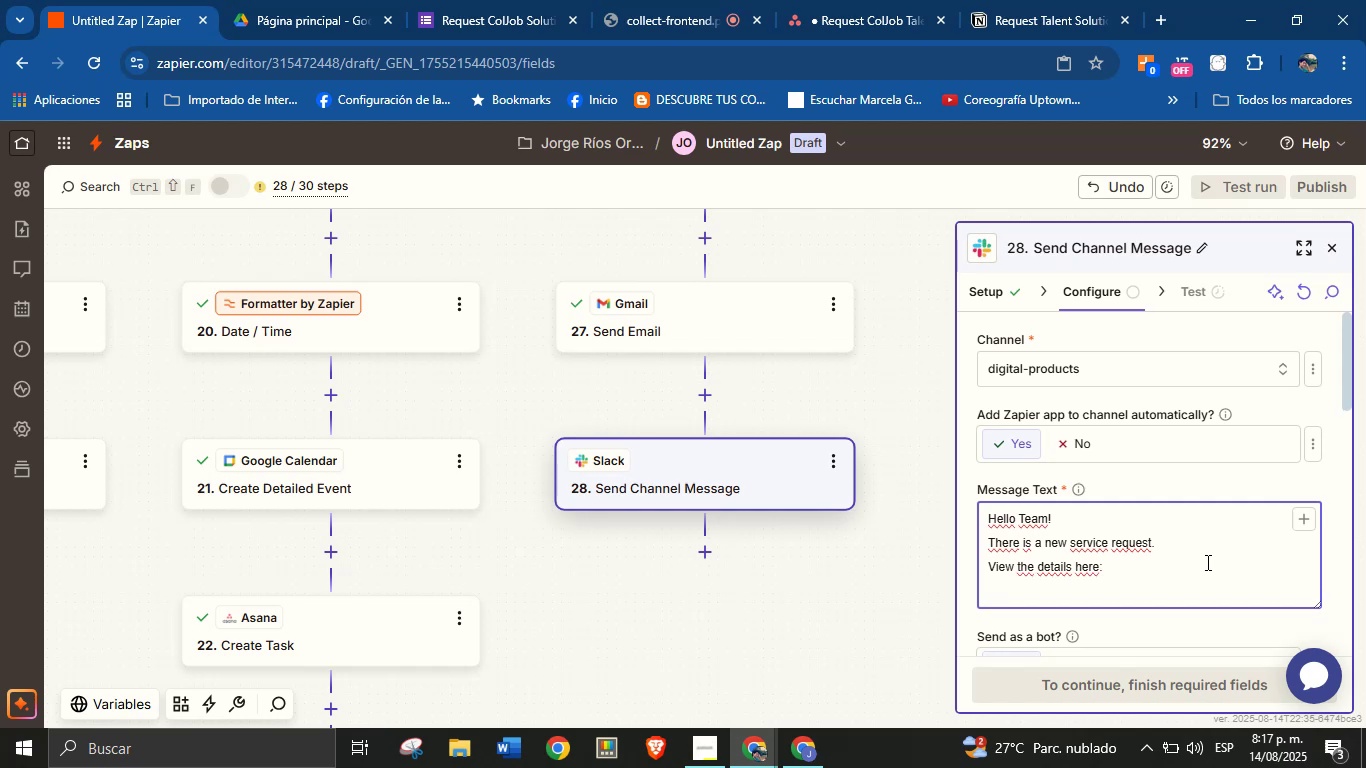 
left_click([1312, 519])
 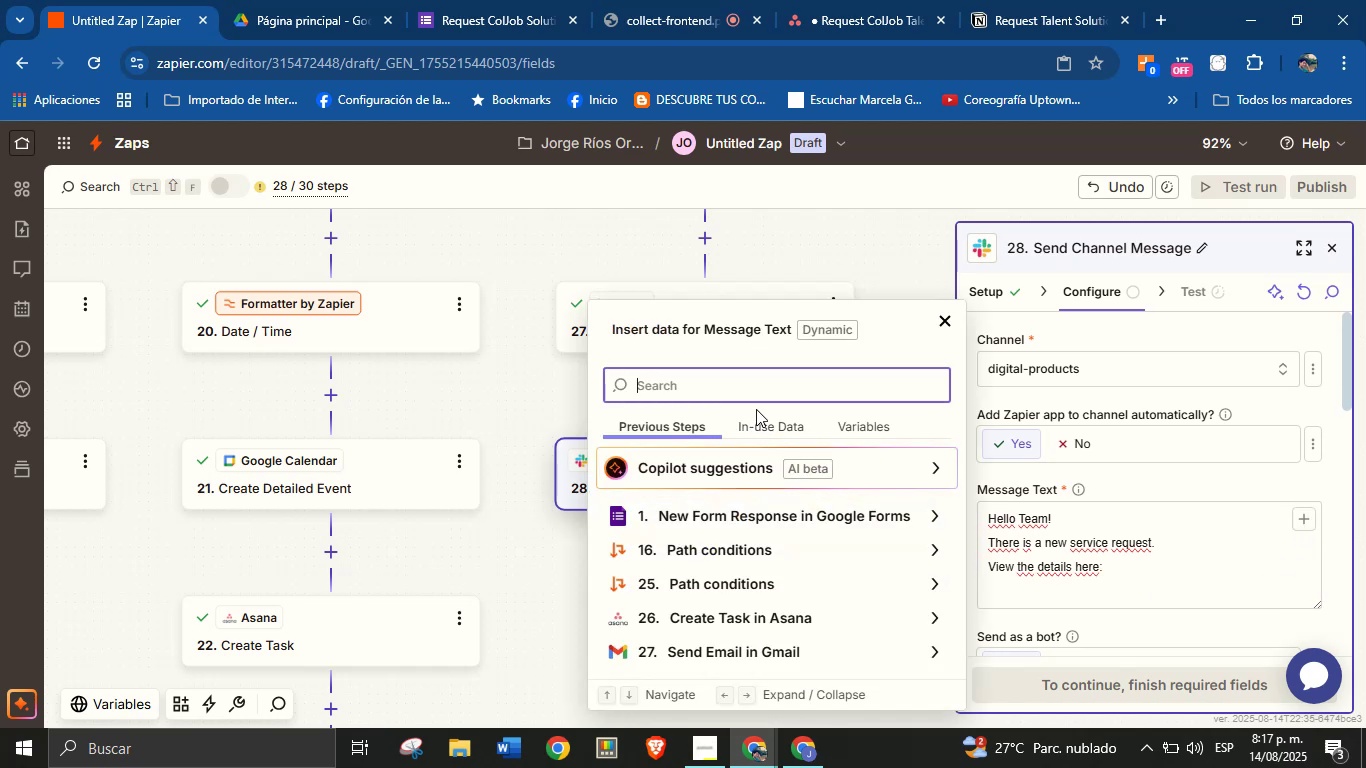 
left_click([927, 609])
 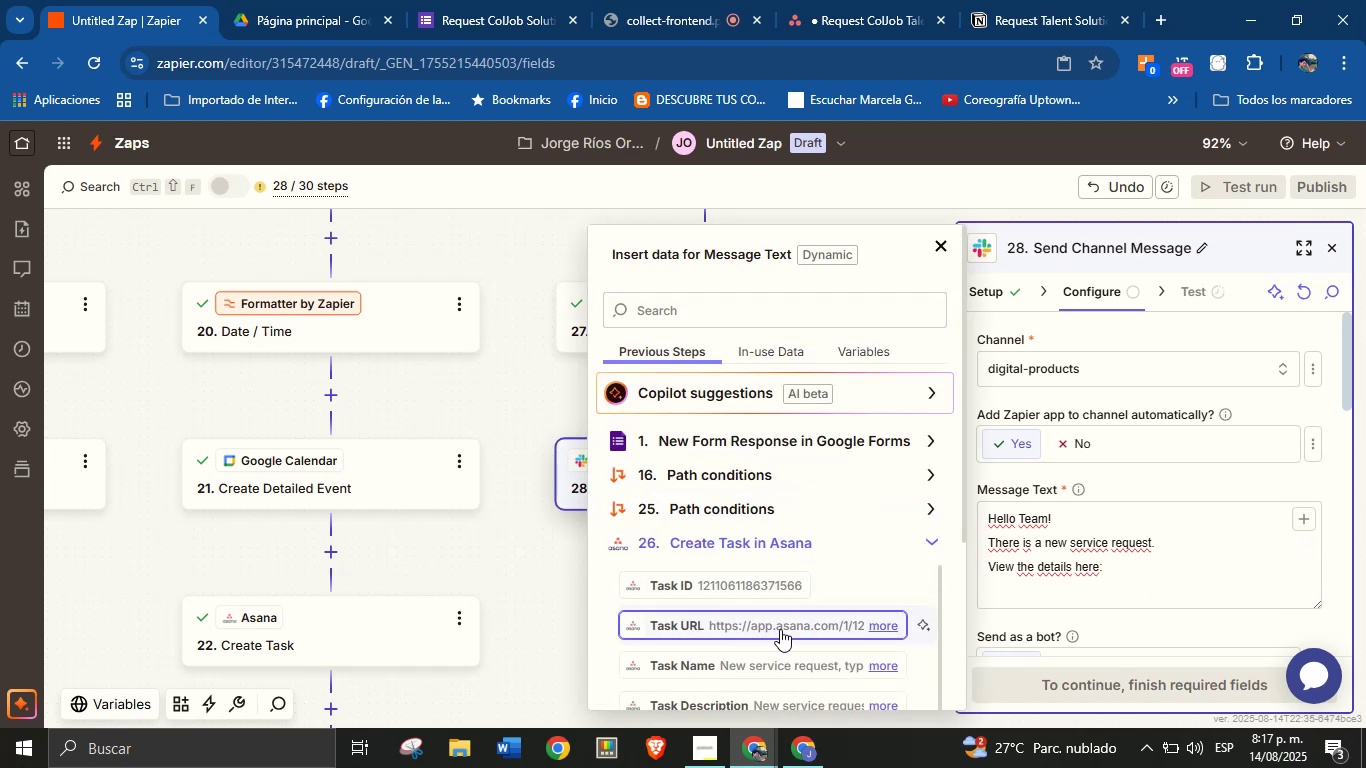 
left_click([786, 620])
 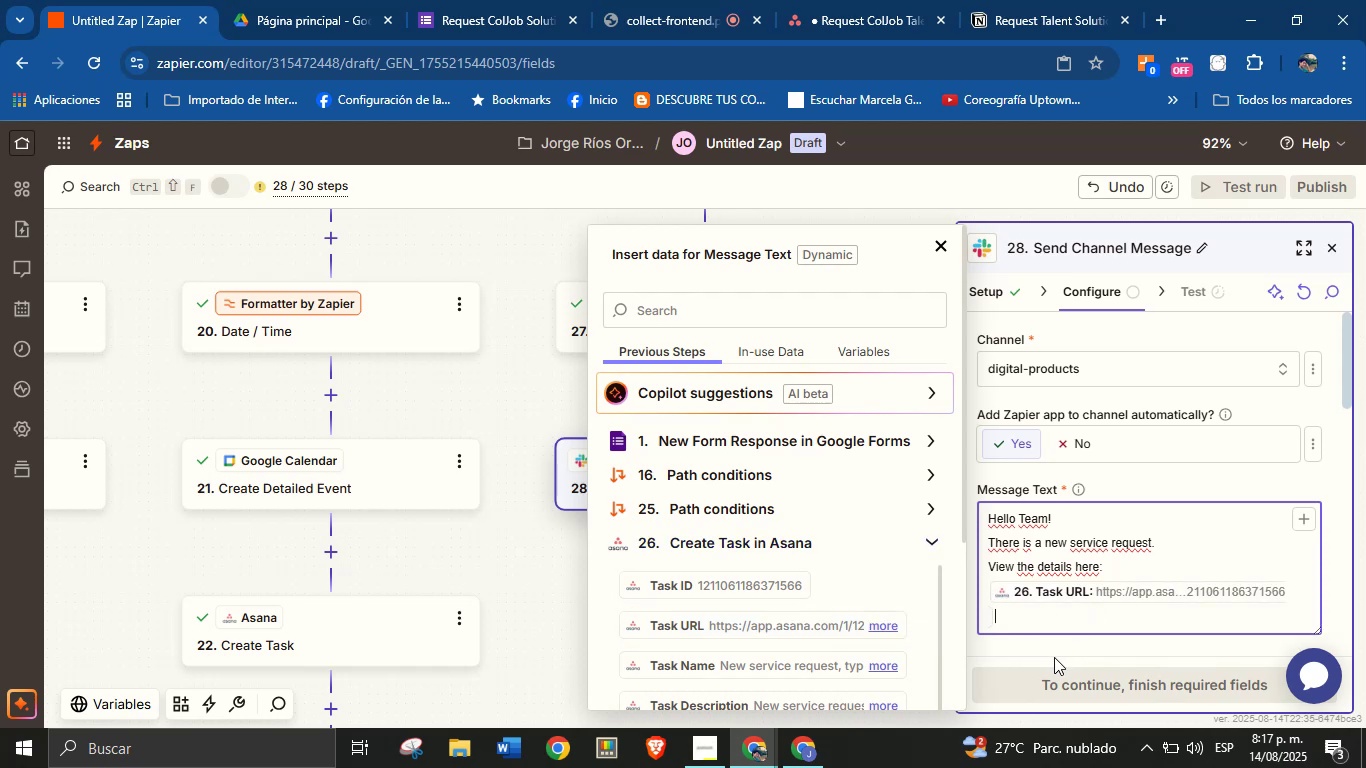 
left_click([1054, 647])
 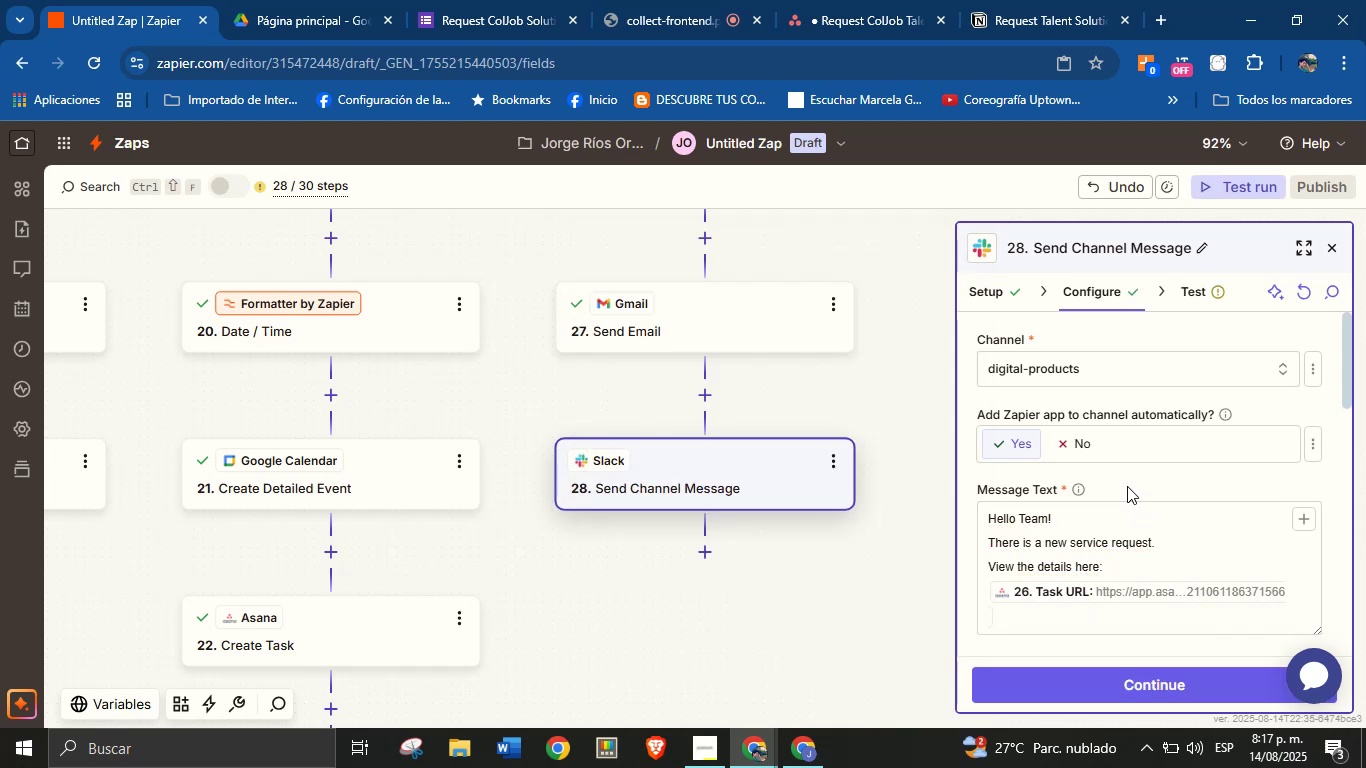 
scroll: coordinate [1120, 490], scroll_direction: down, amount: 2.0
 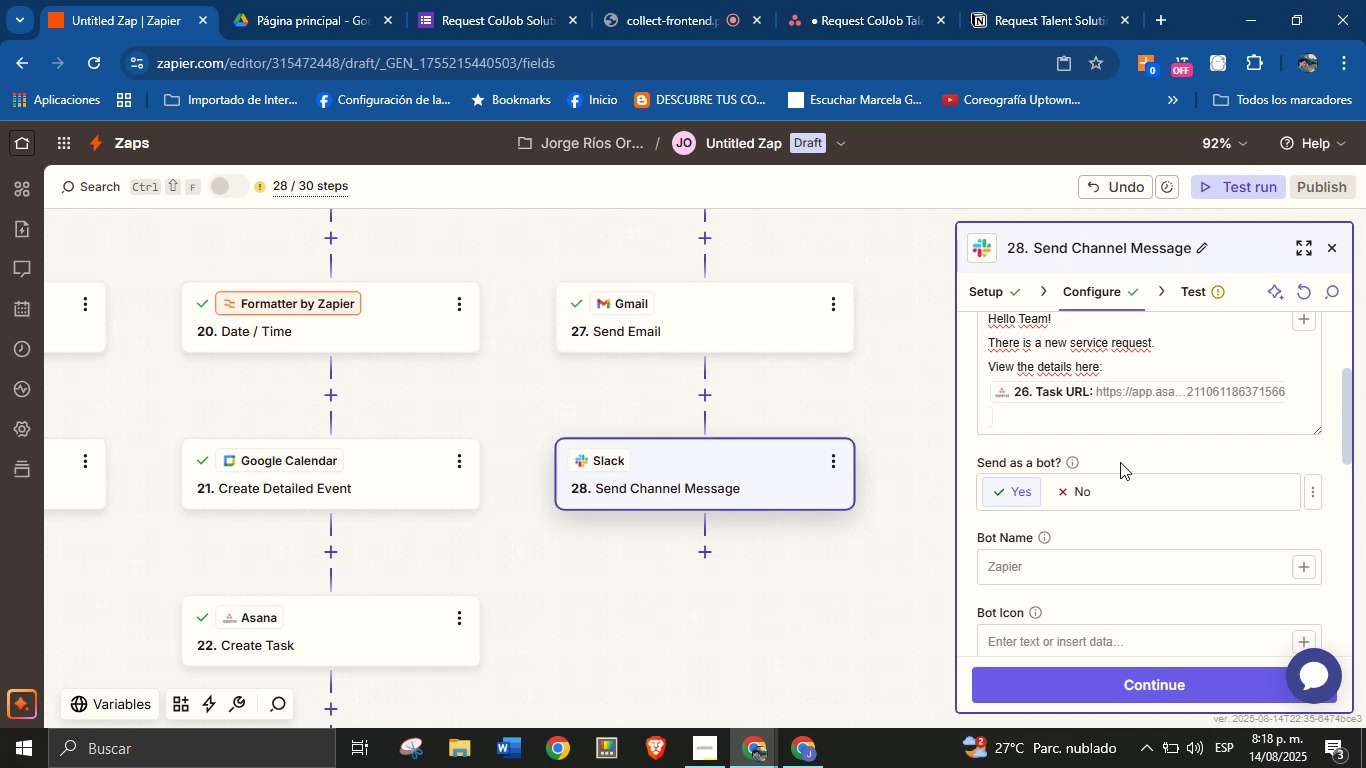 
wait(6.51)
 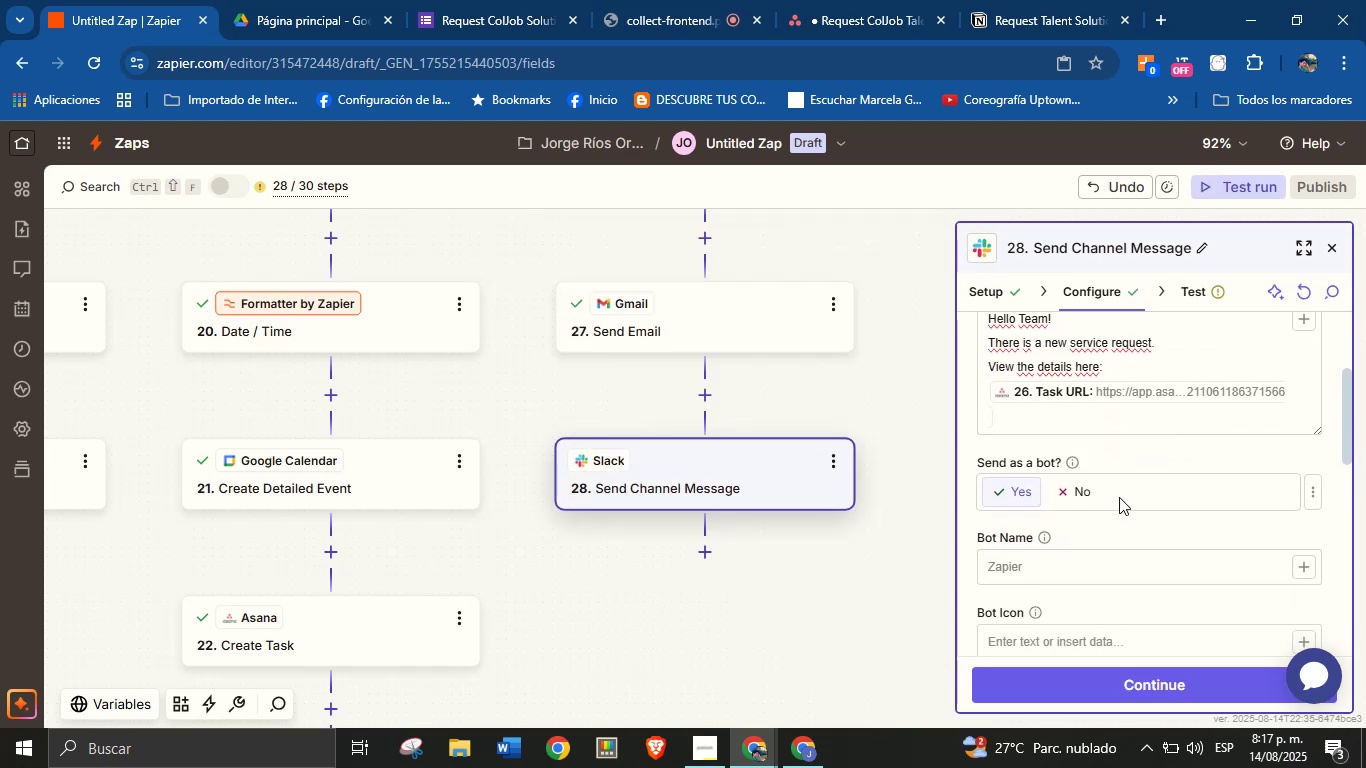 
left_click([1072, 561])
 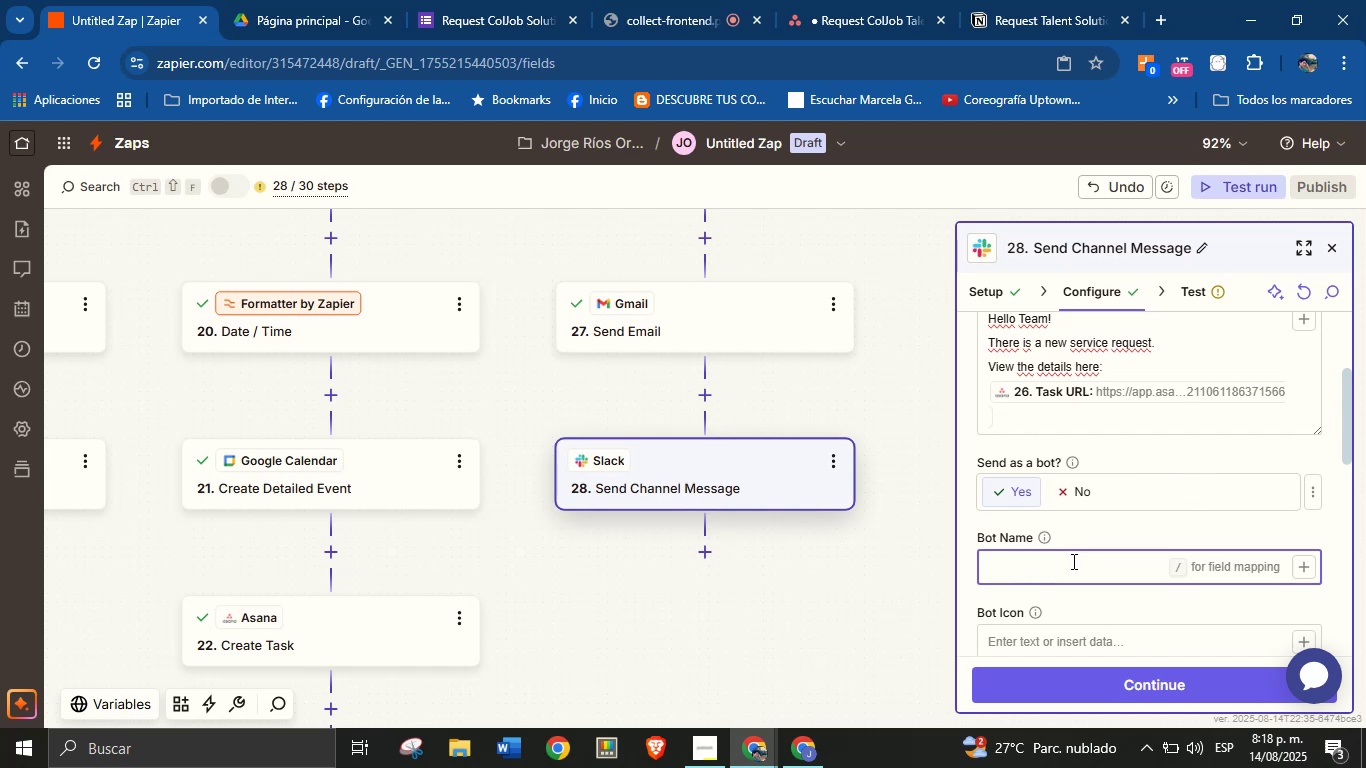 
key(CapsLock)
 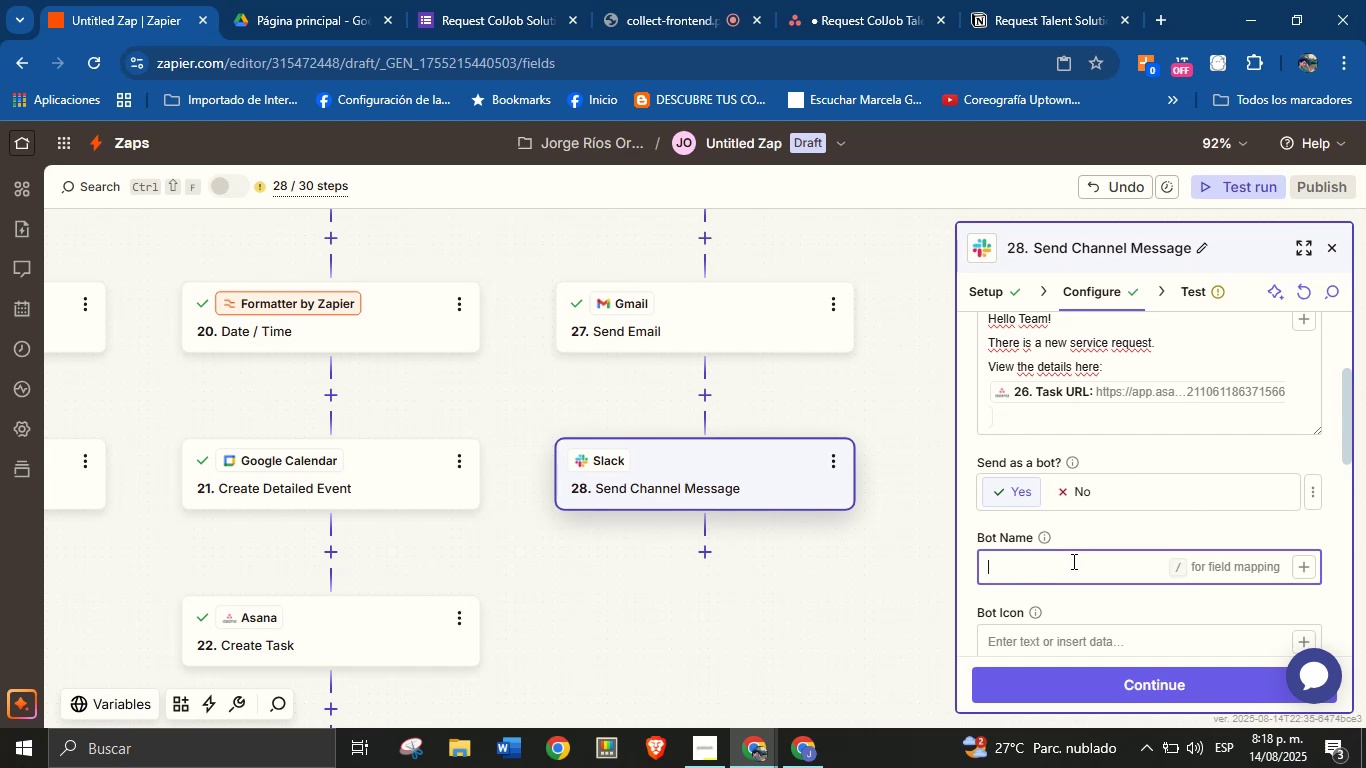 
key(J)
 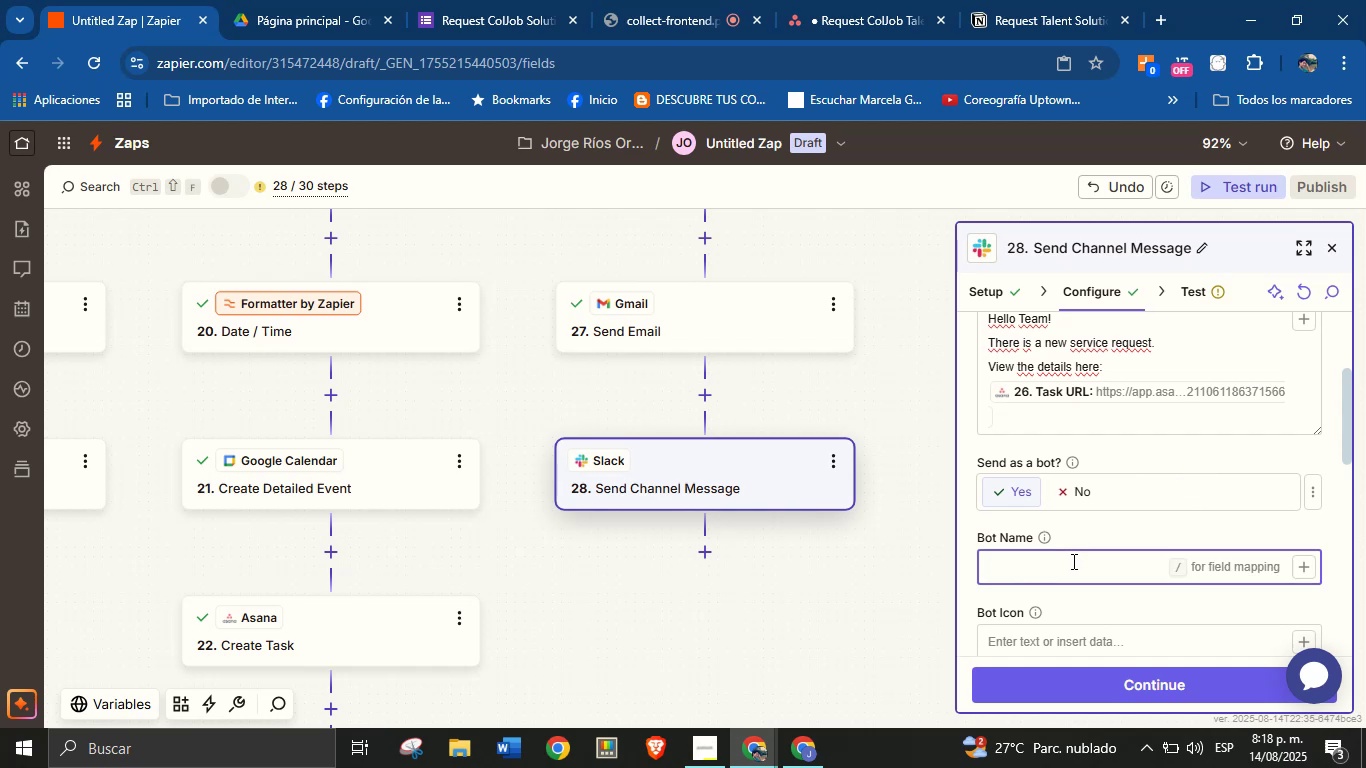 
key(CapsLock)
 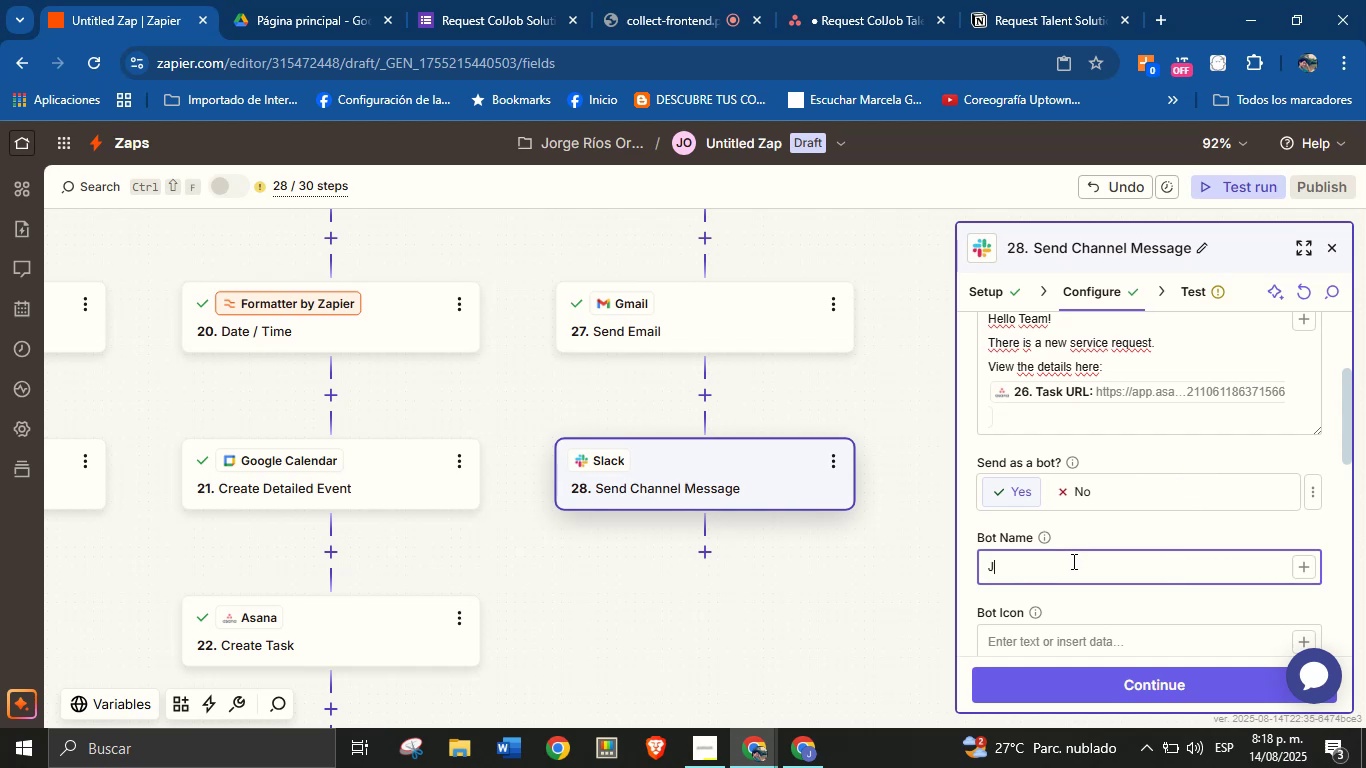 
key(O)
 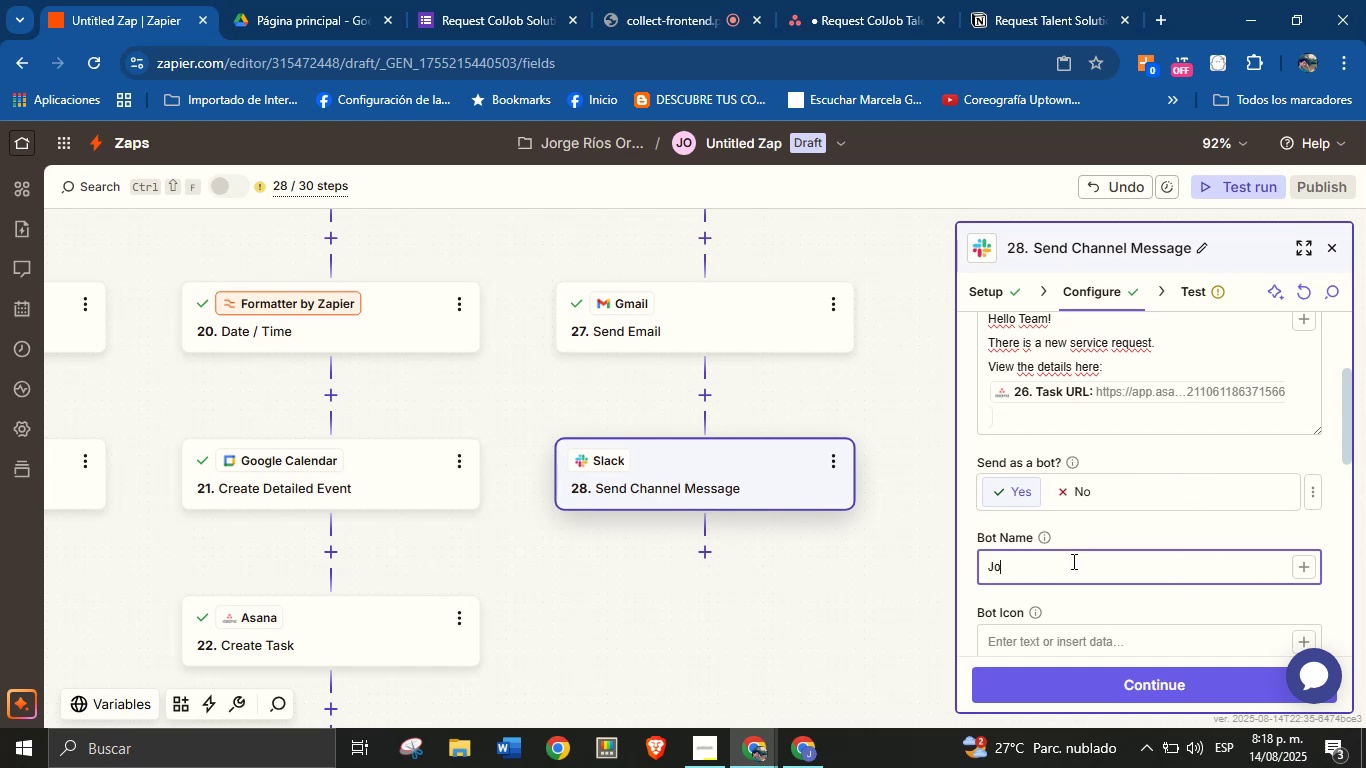 
key(Backspace)
 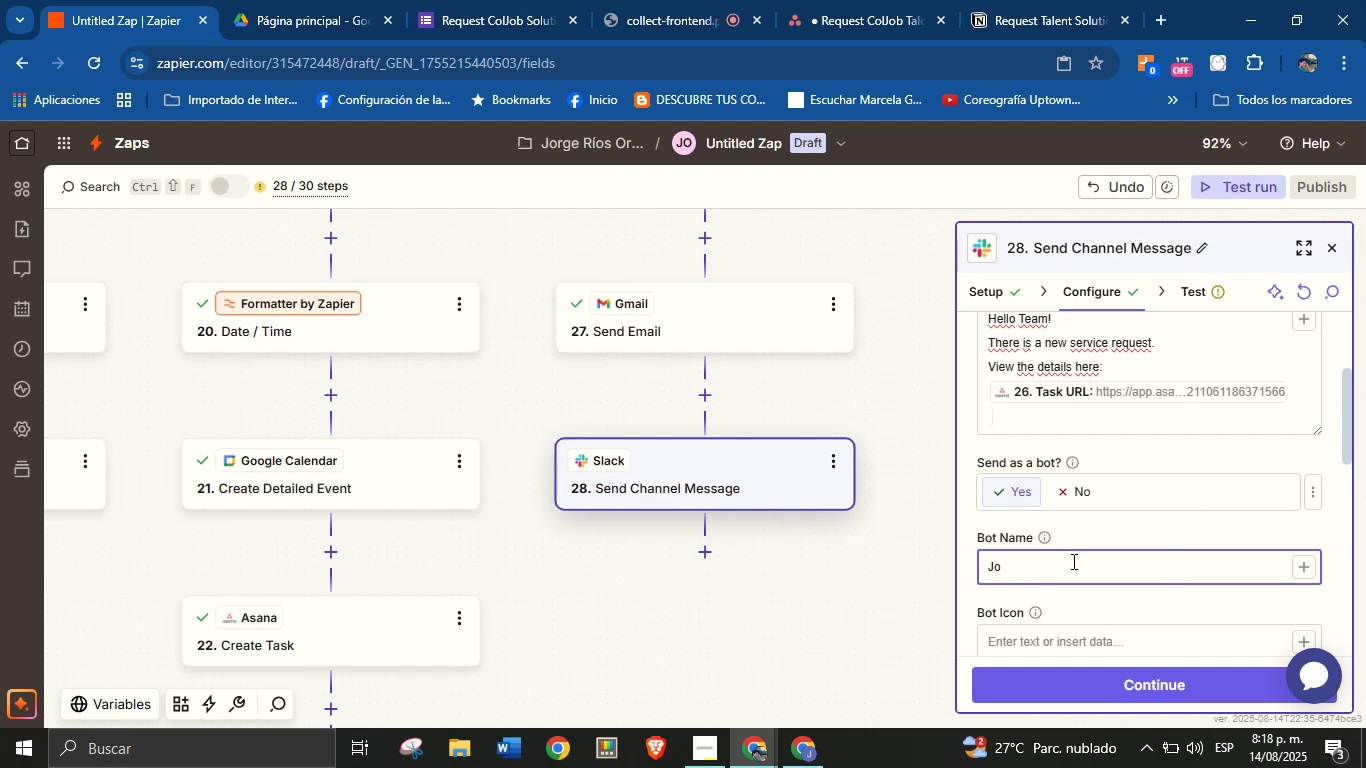 
key(Backspace)
 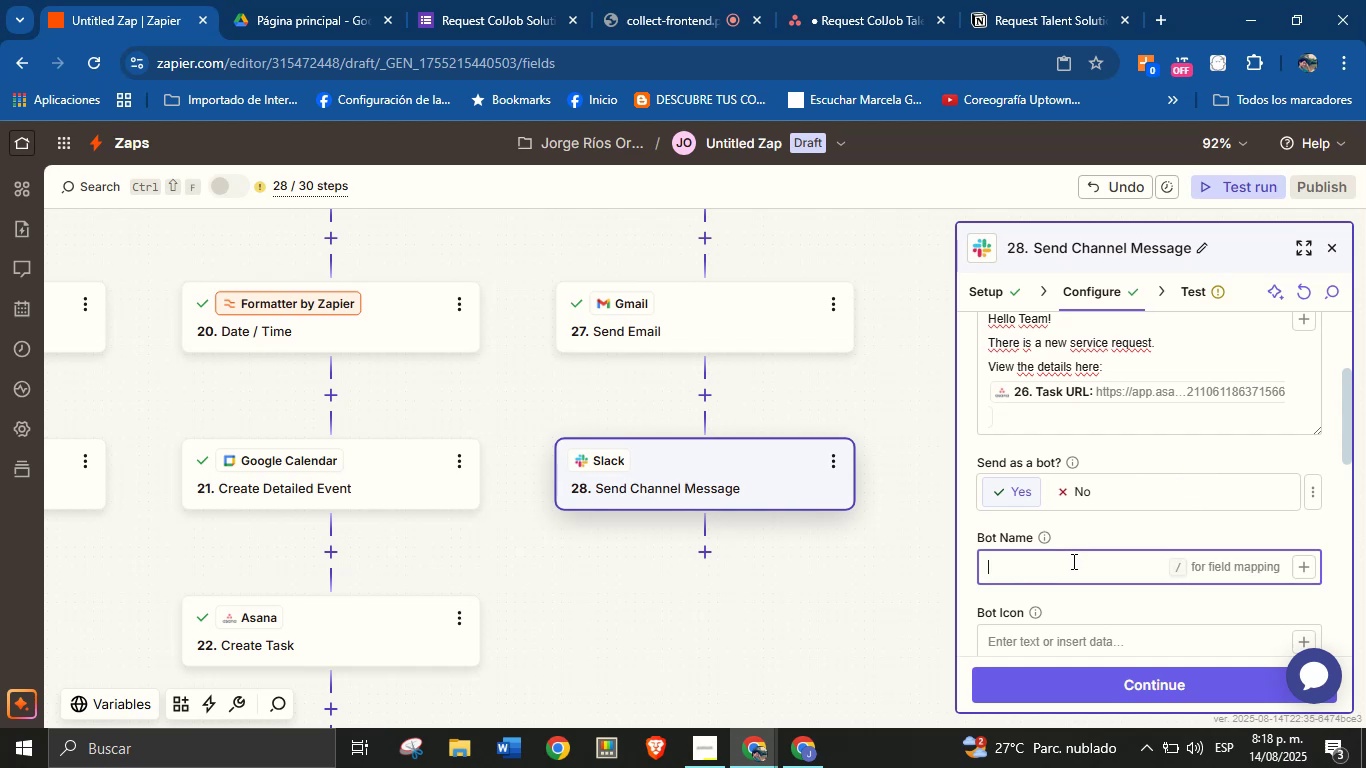 
key(CapsLock)
 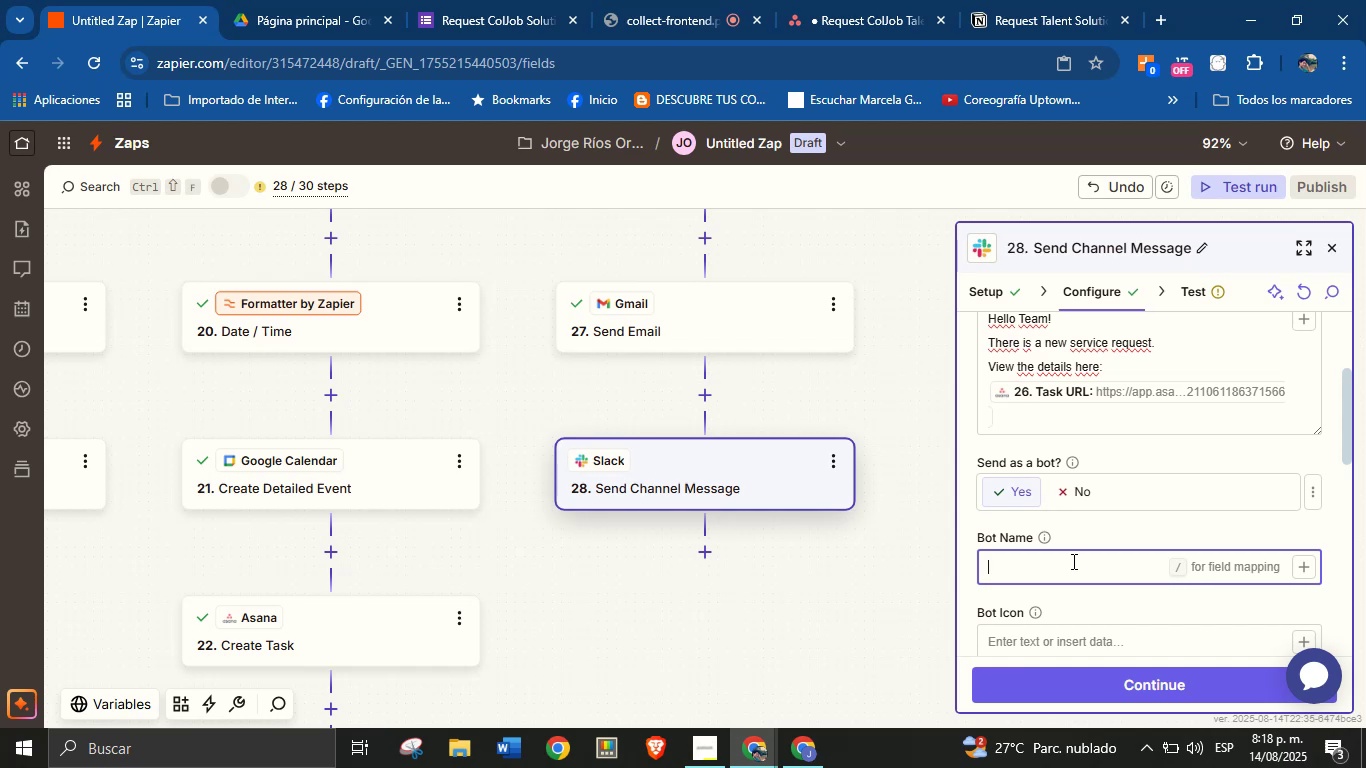 
wait(7.27)
 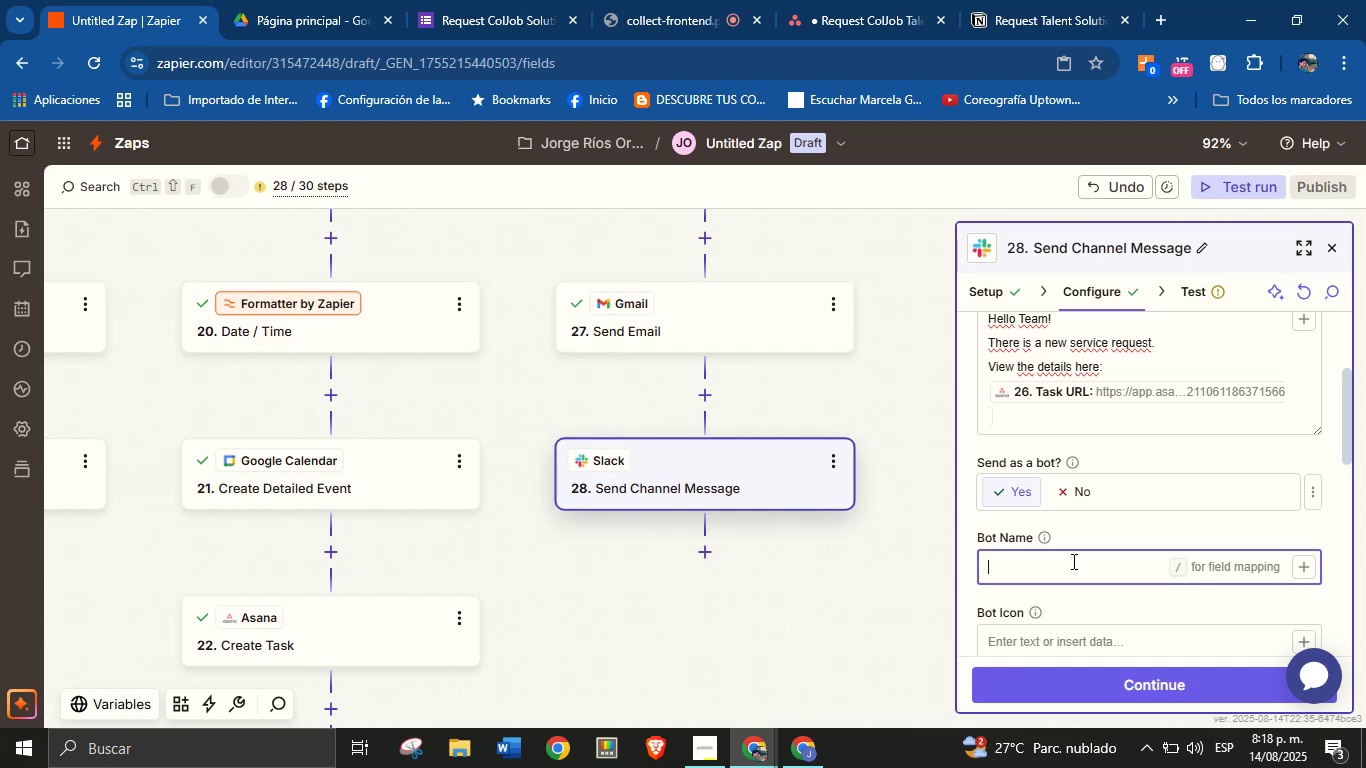 
type(Orenji from ColJob)
 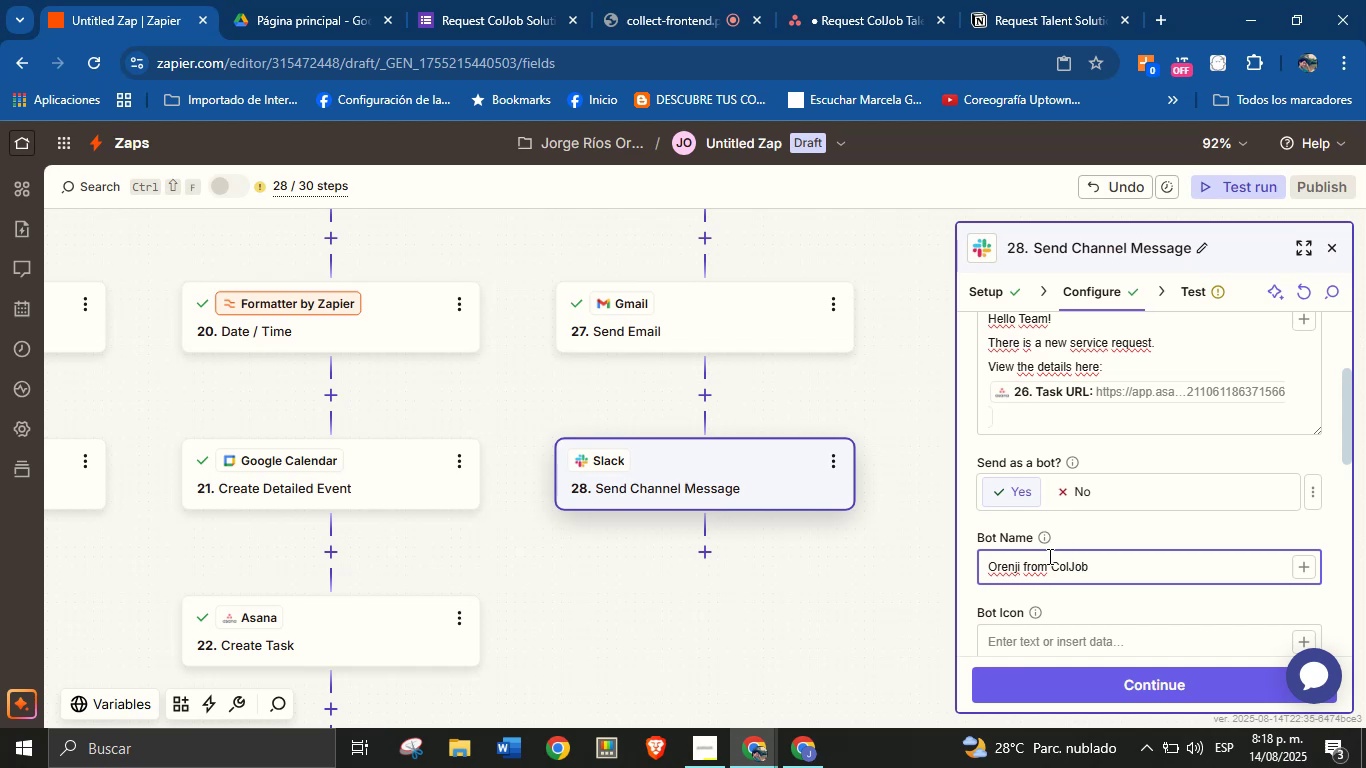 
left_click([1075, 534])
 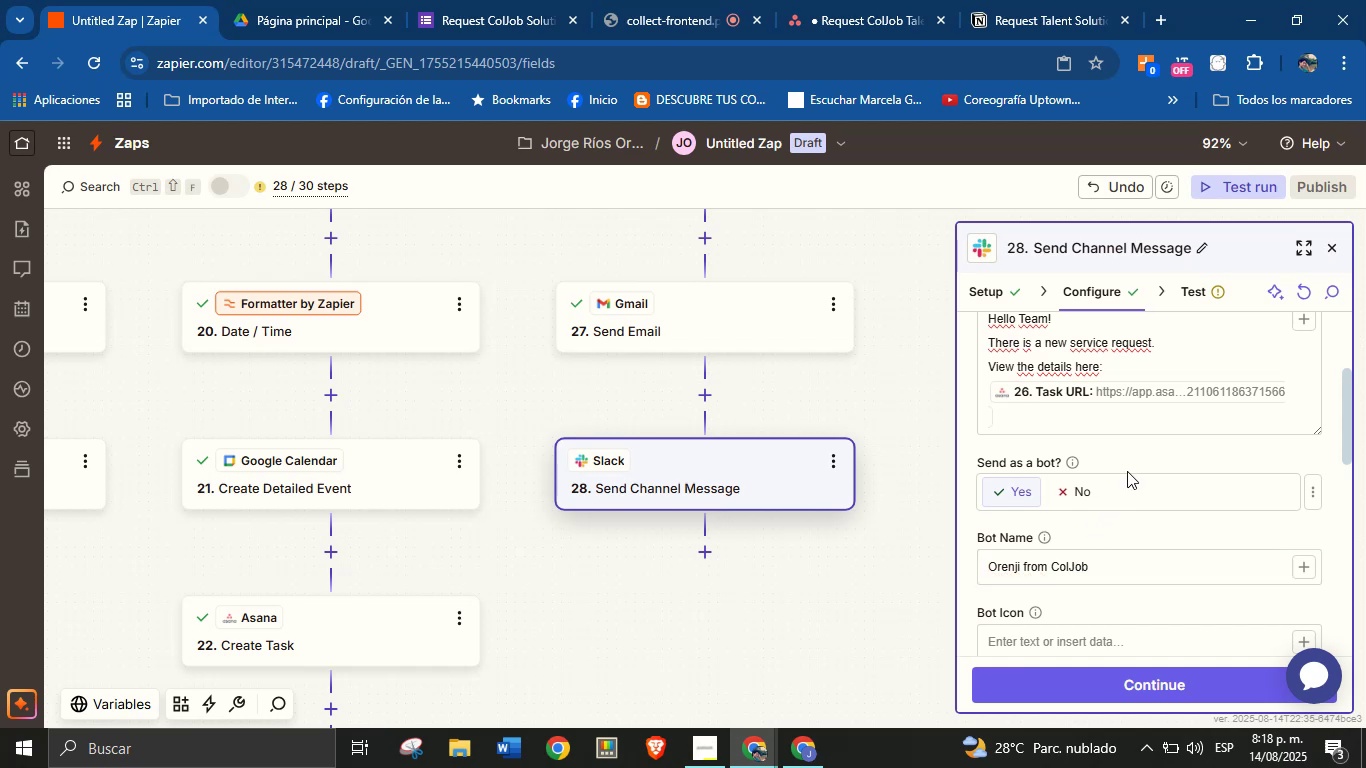 
scroll: coordinate [1123, 478], scroll_direction: down, amount: 3.0
 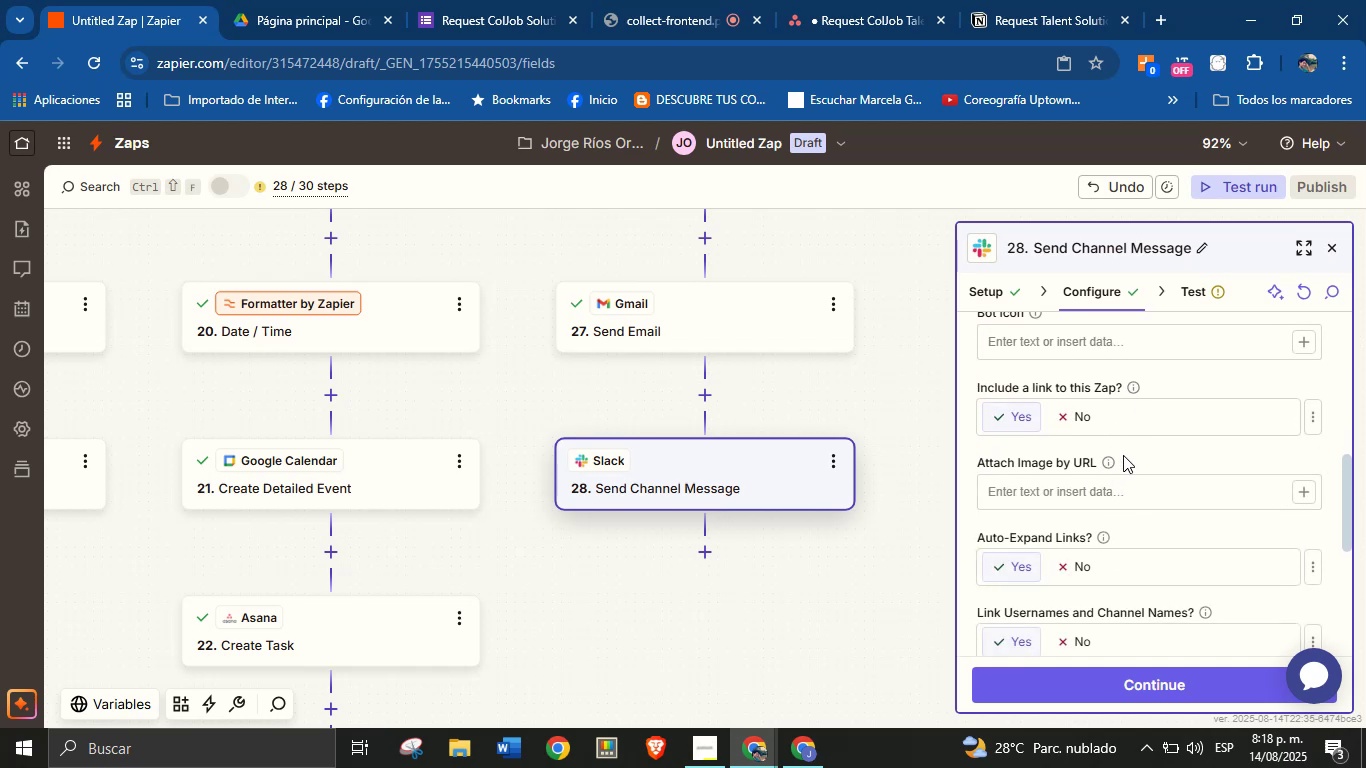 
scroll: coordinate [1128, 469], scroll_direction: up, amount: 1.0
 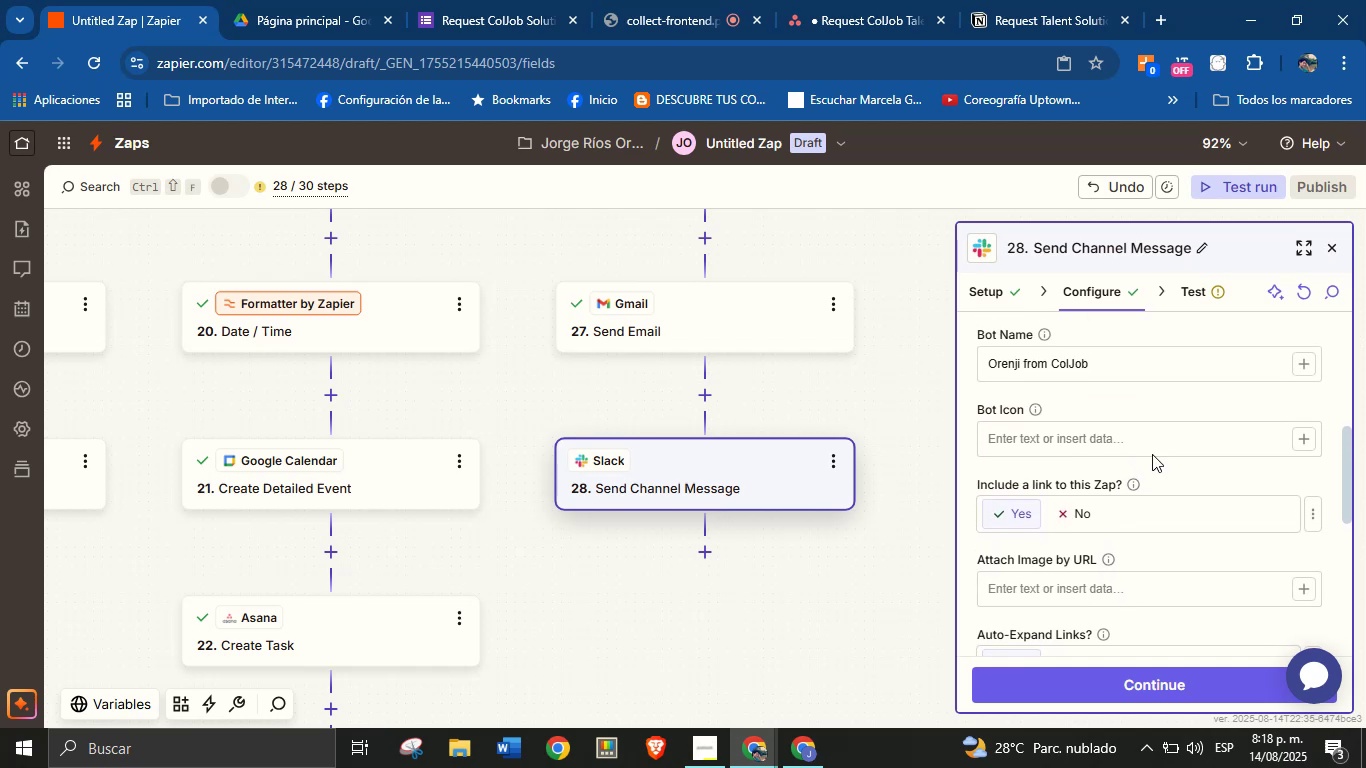 
scroll: coordinate [1145, 459], scroll_direction: down, amount: 1.0
 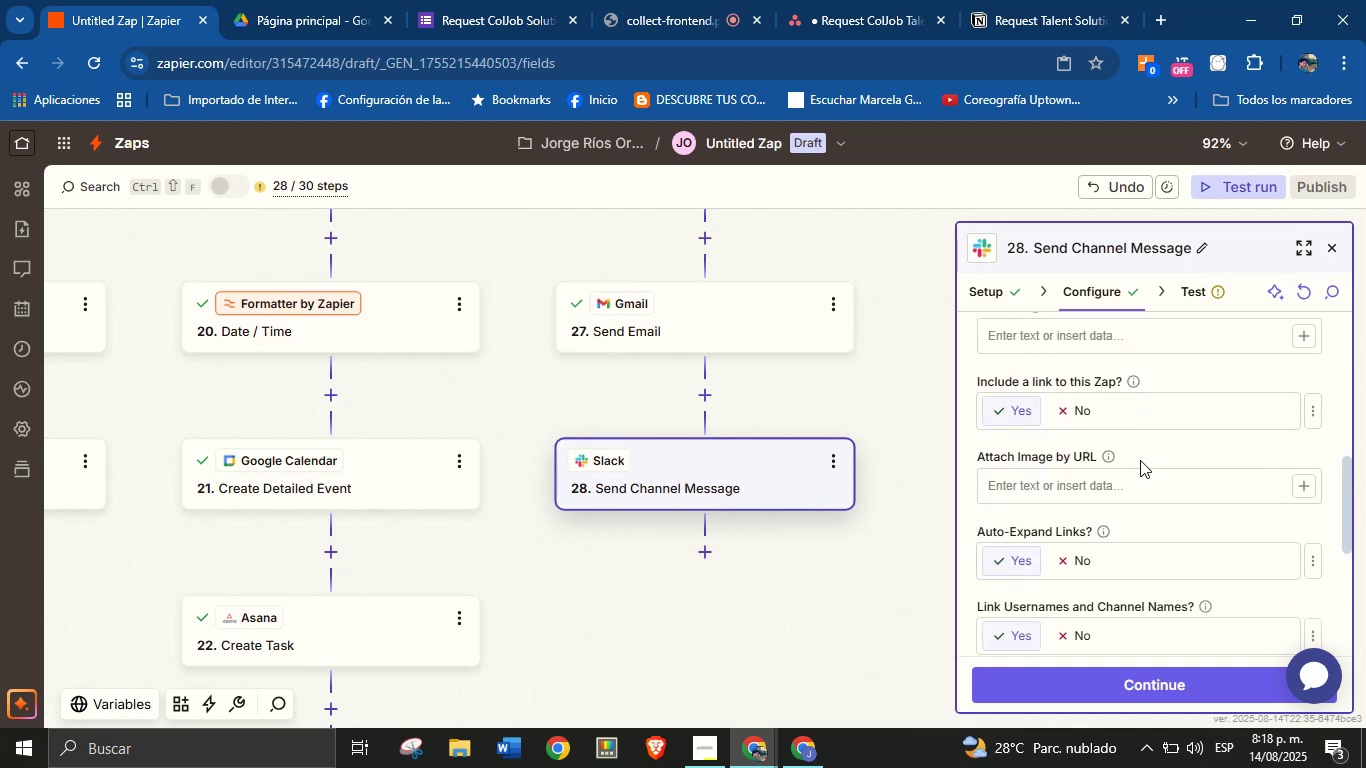 
scroll: coordinate [1140, 460], scroll_direction: up, amount: 1.0
 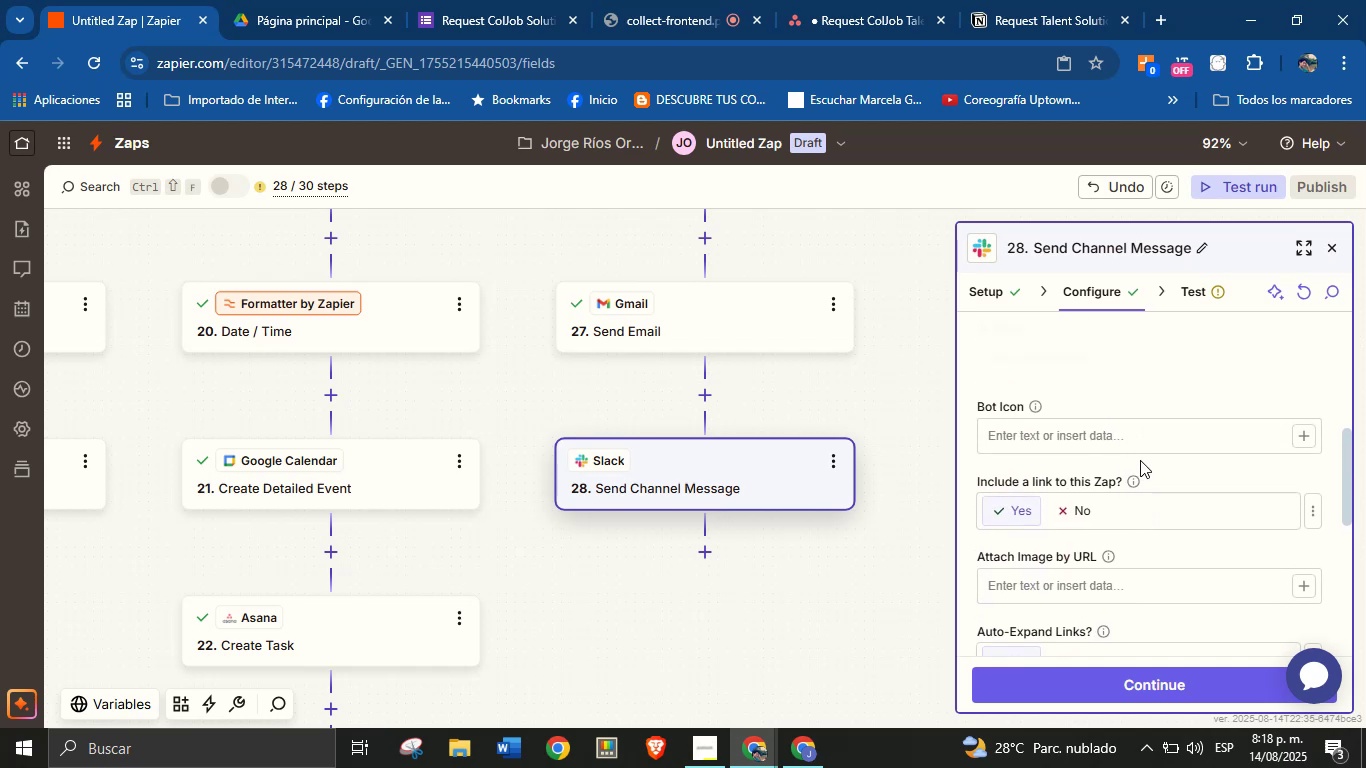 
scroll: coordinate [1139, 461], scroll_direction: down, amount: 2.0
 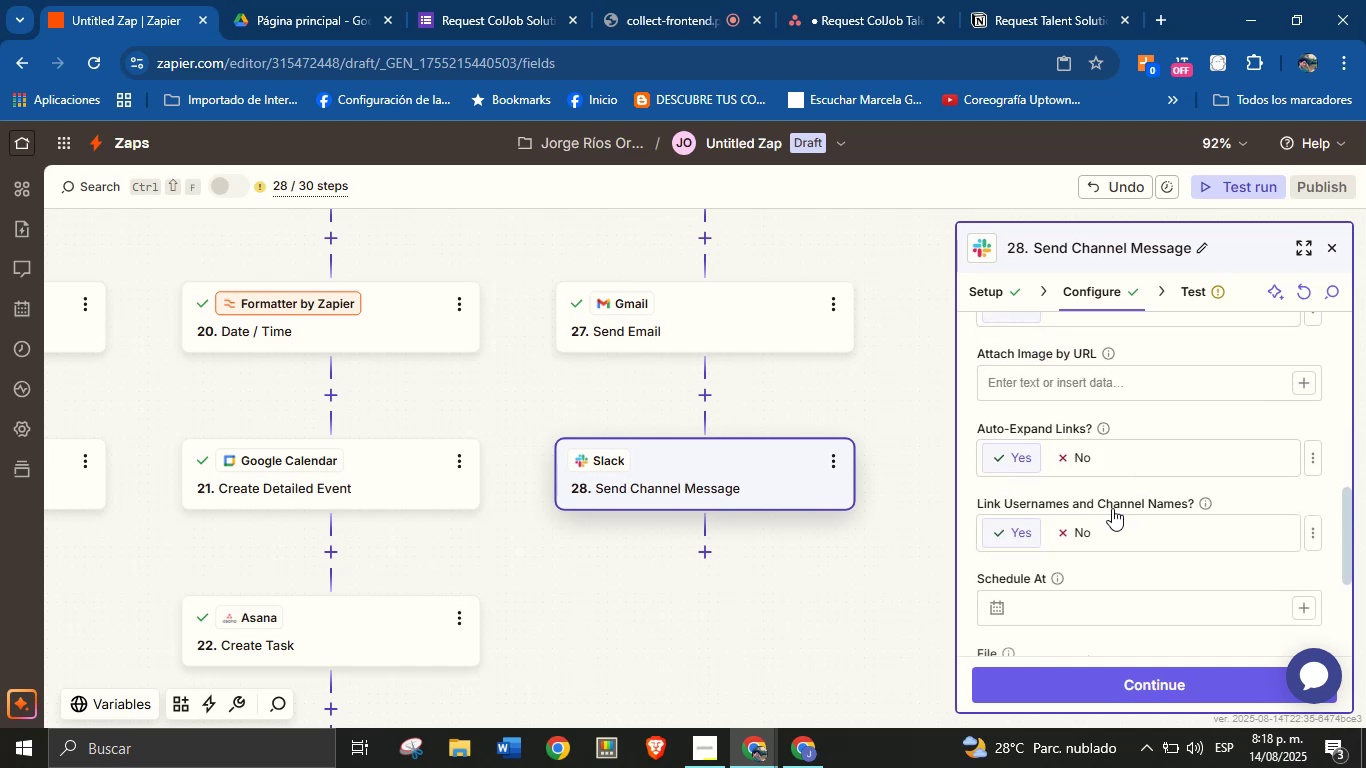 
scroll: coordinate [1122, 496], scroll_direction: up, amount: 1.0
 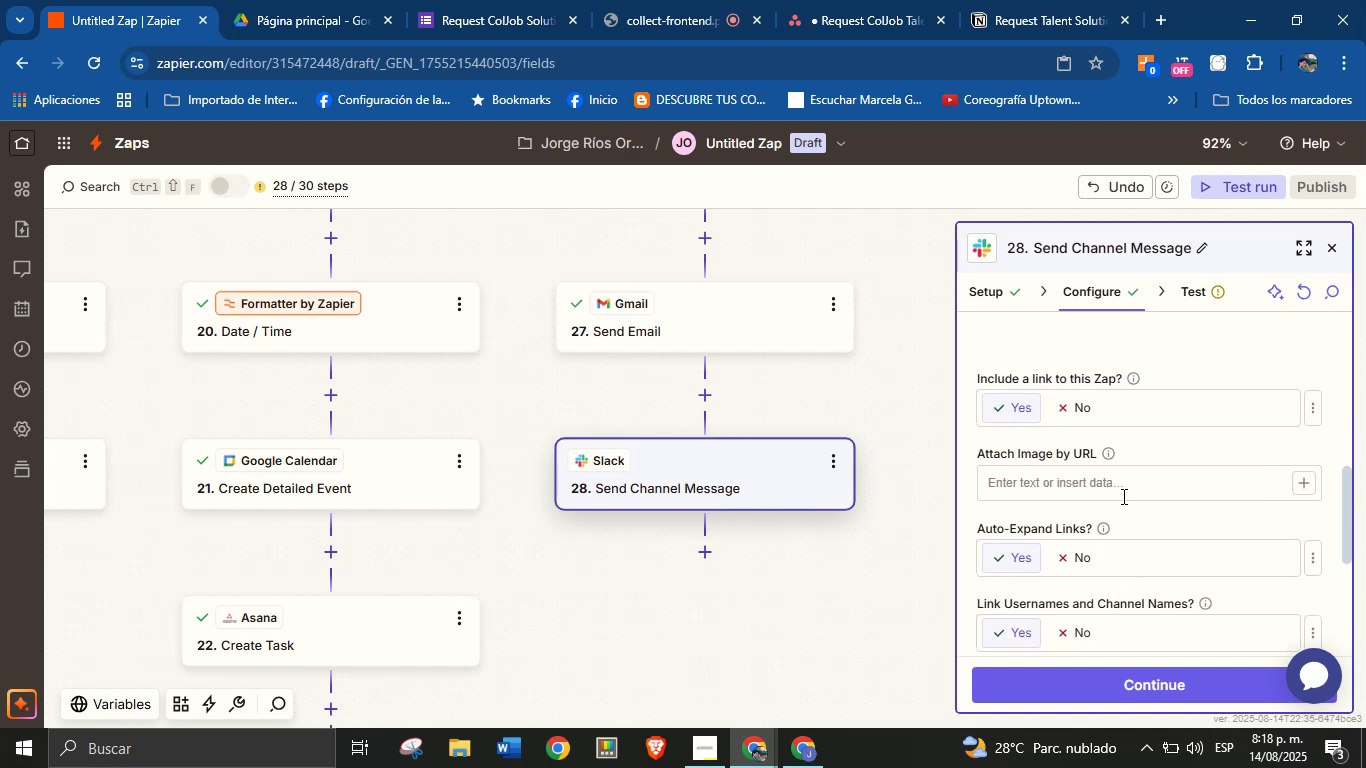 
scroll: coordinate [1120, 496], scroll_direction: down, amount: 3.0
 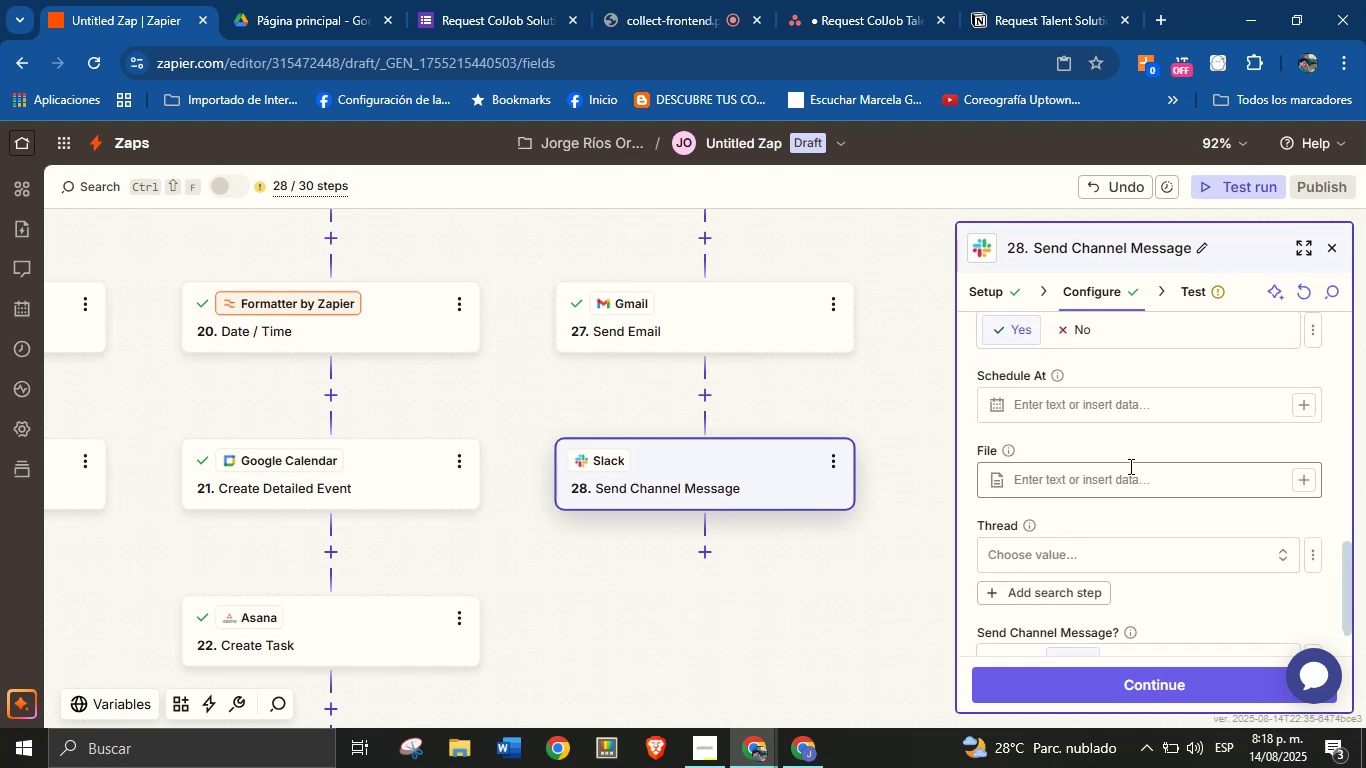 
left_click([1134, 455])
 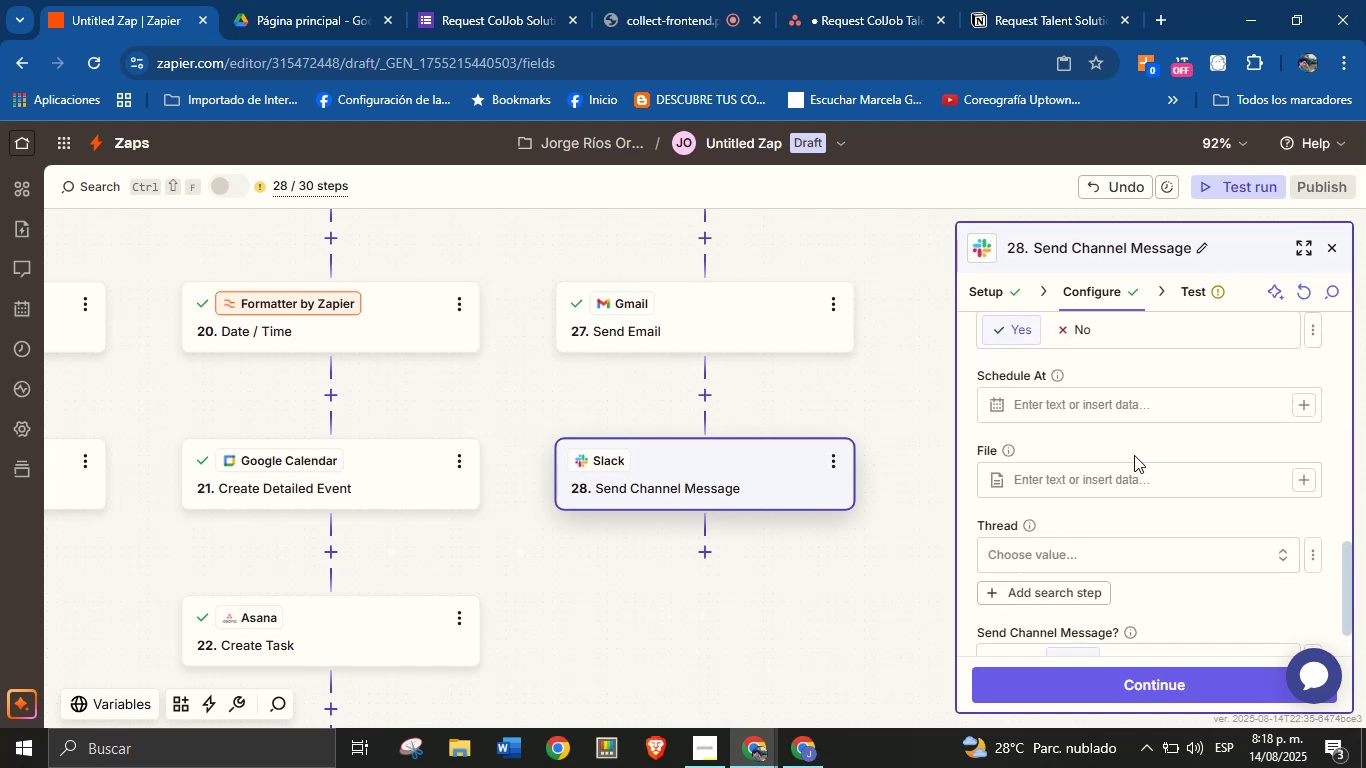 
scroll: coordinate [1105, 523], scroll_direction: down, amount: 10.0
 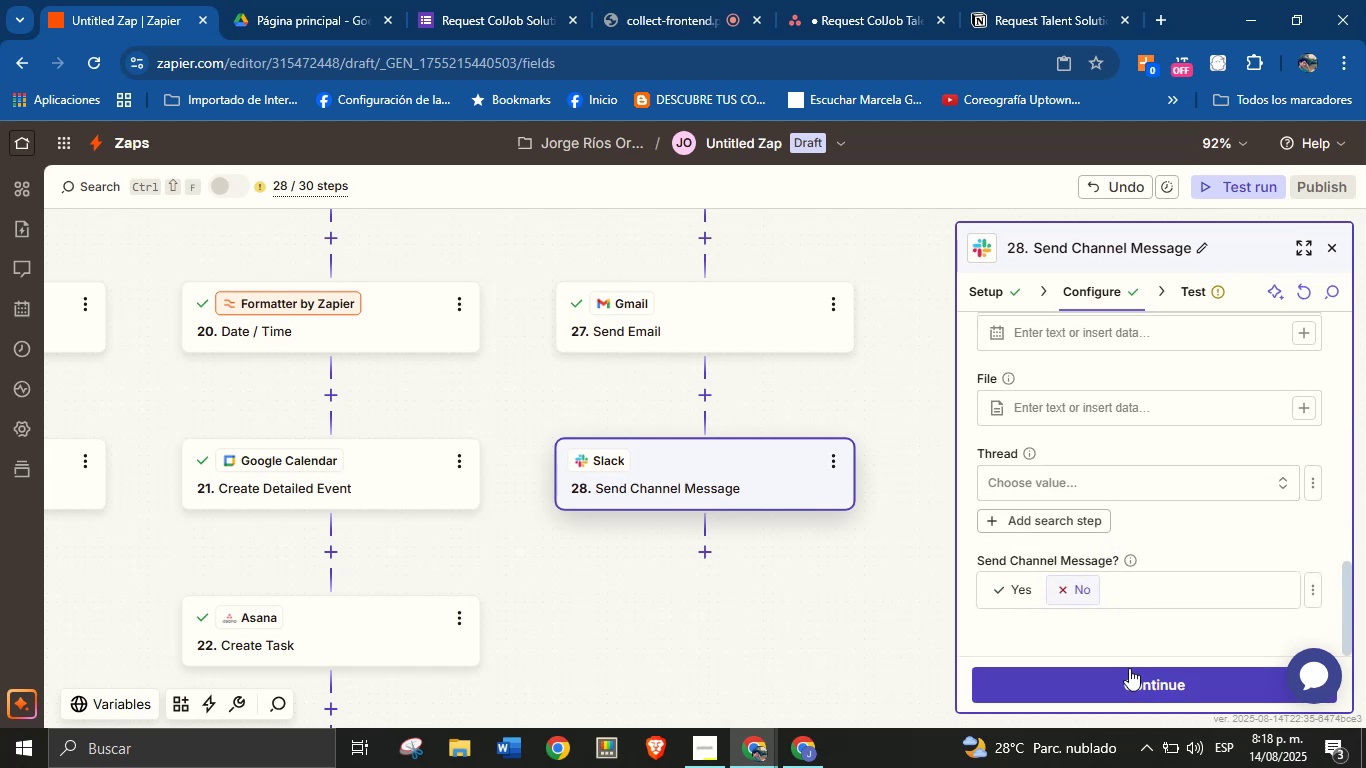 
left_click([1129, 673])
 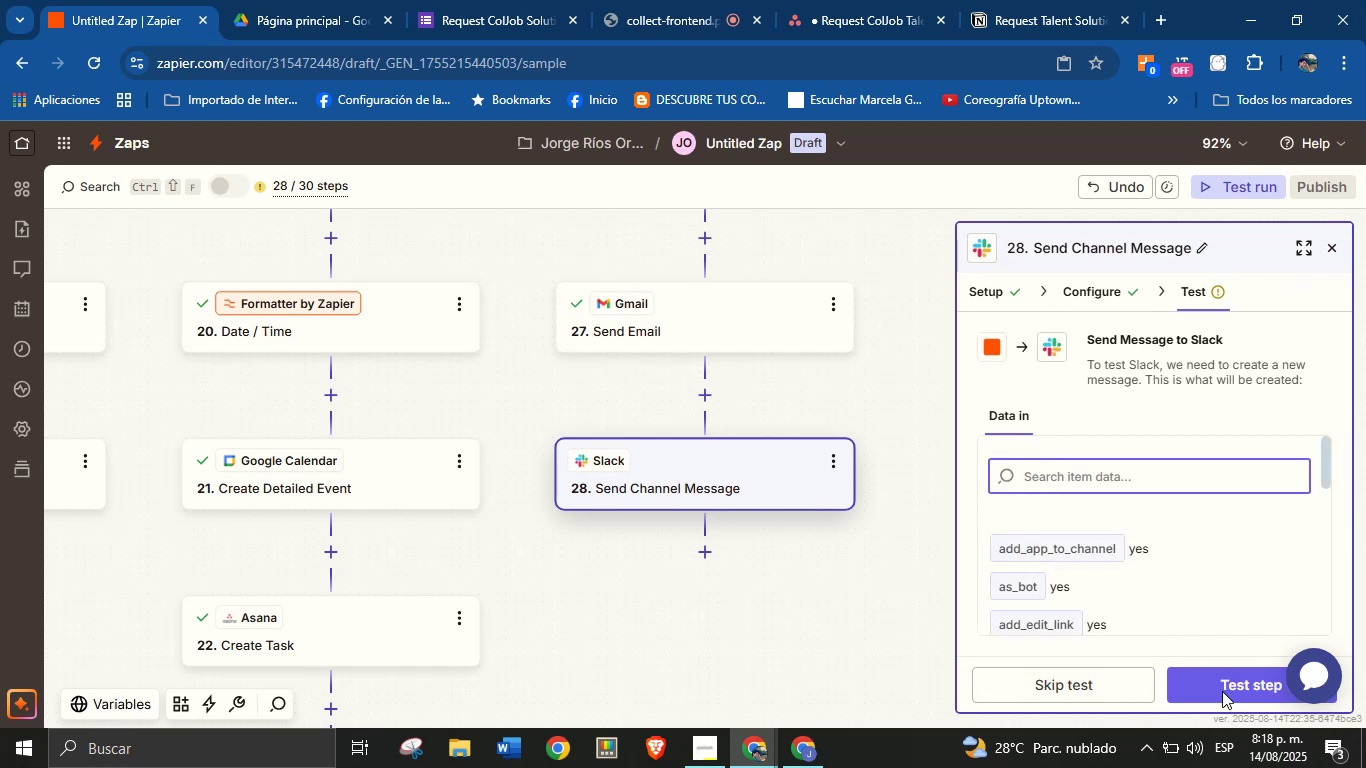 
left_click([1208, 682])
 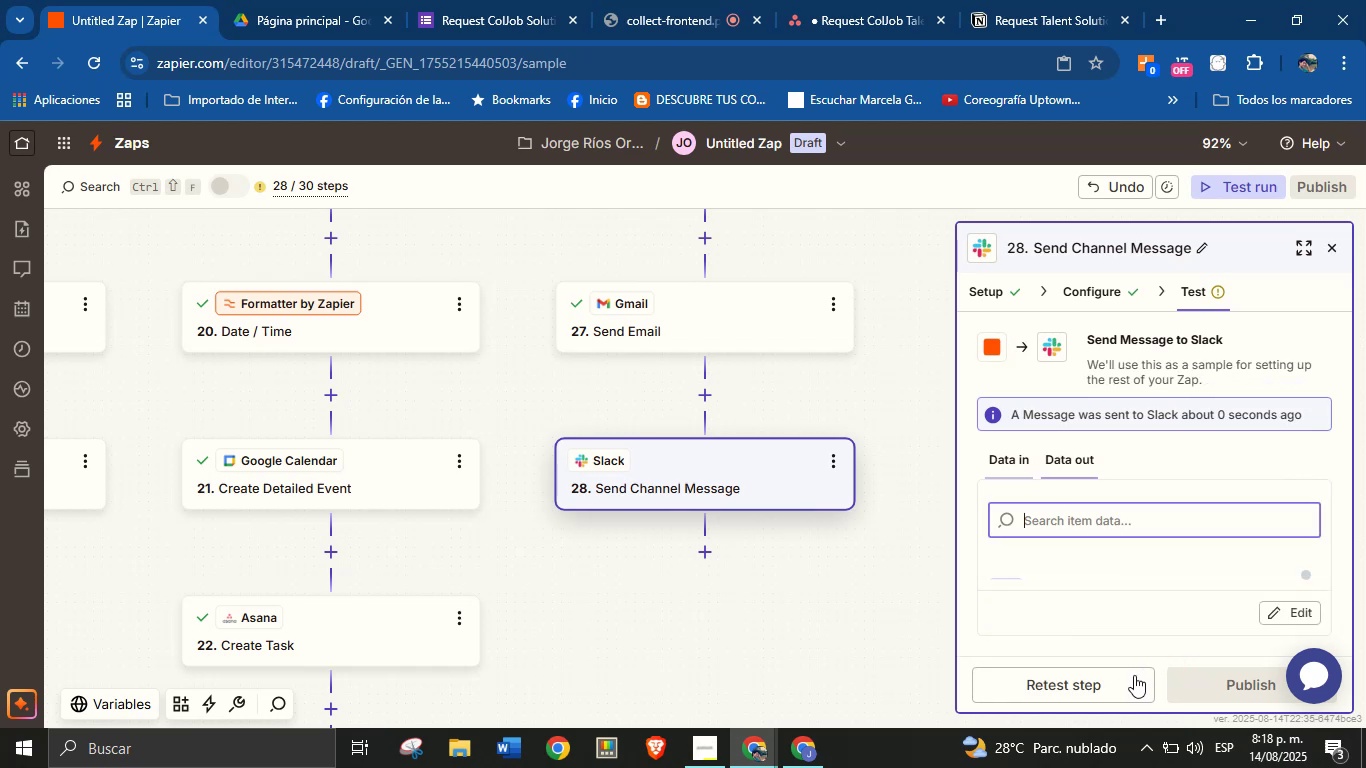 
scroll: coordinate [1026, 667], scroll_direction: down, amount: 1.0
 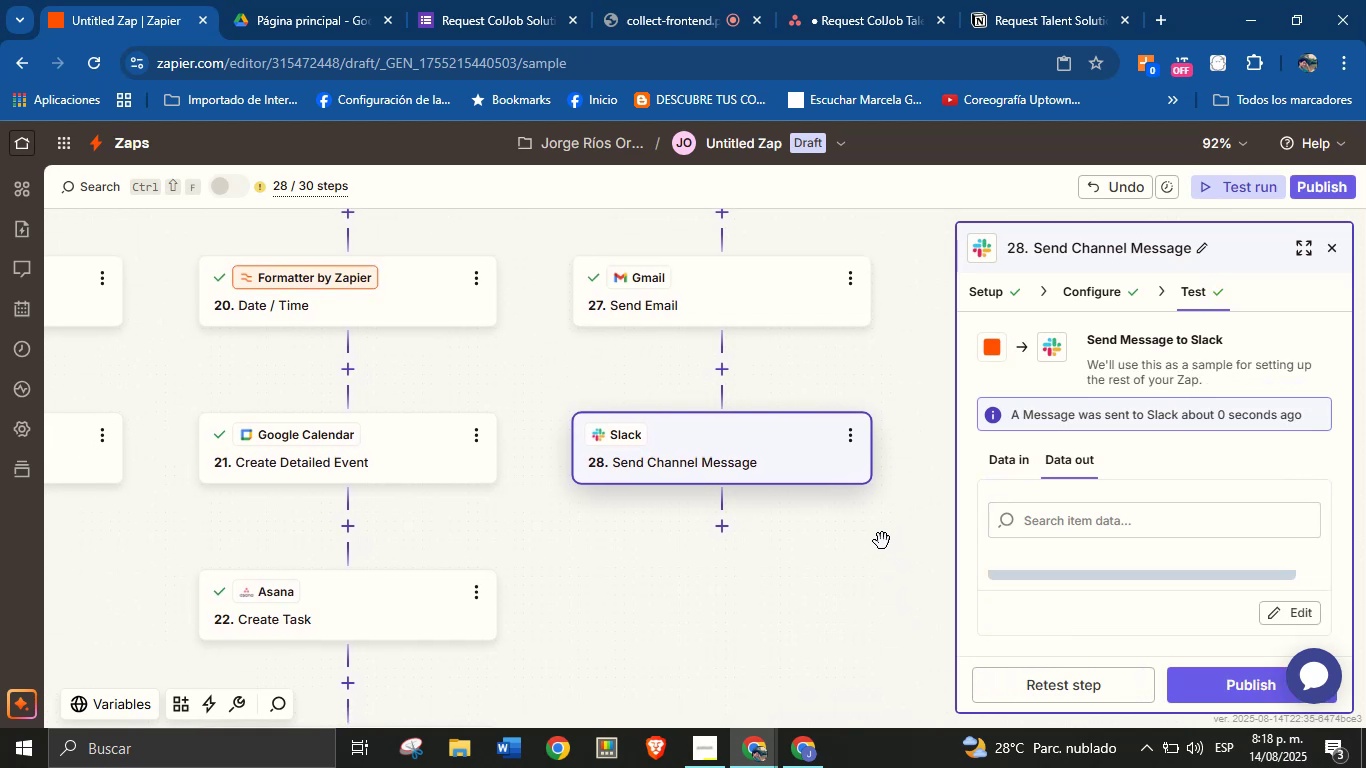 
wait(9.85)
 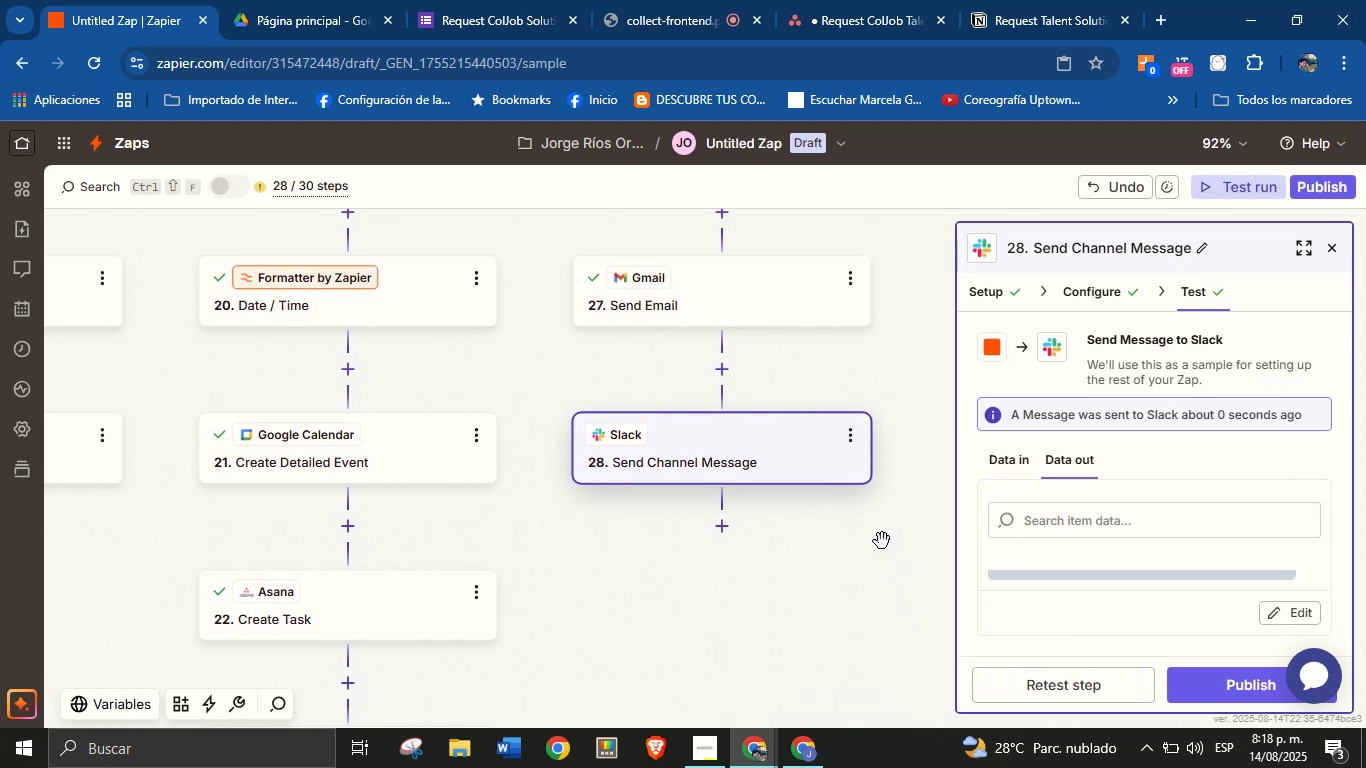 
left_click([1335, 254])
 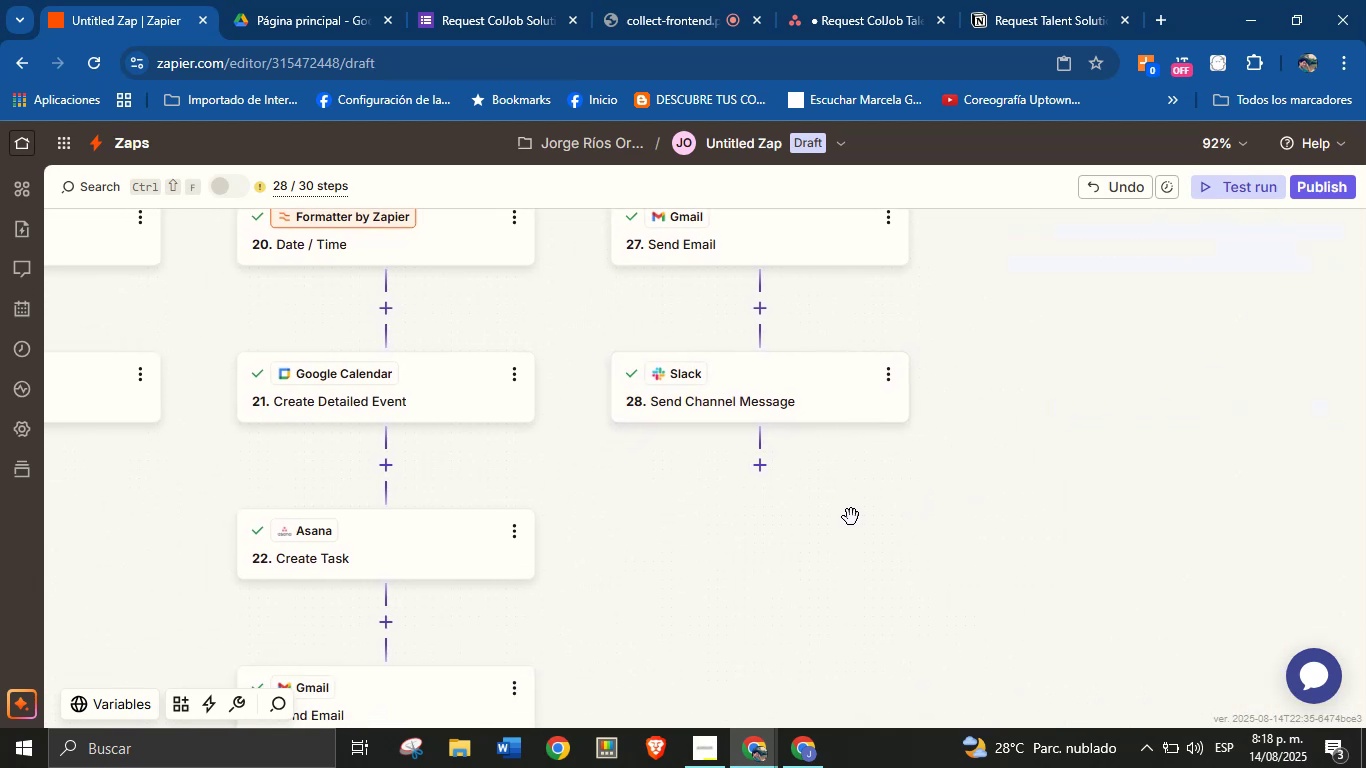 
hold_key(key=ControlLeft, duration=2.05)
scroll: coordinate [841, 522], scroll_direction: down, amount: 1.0
 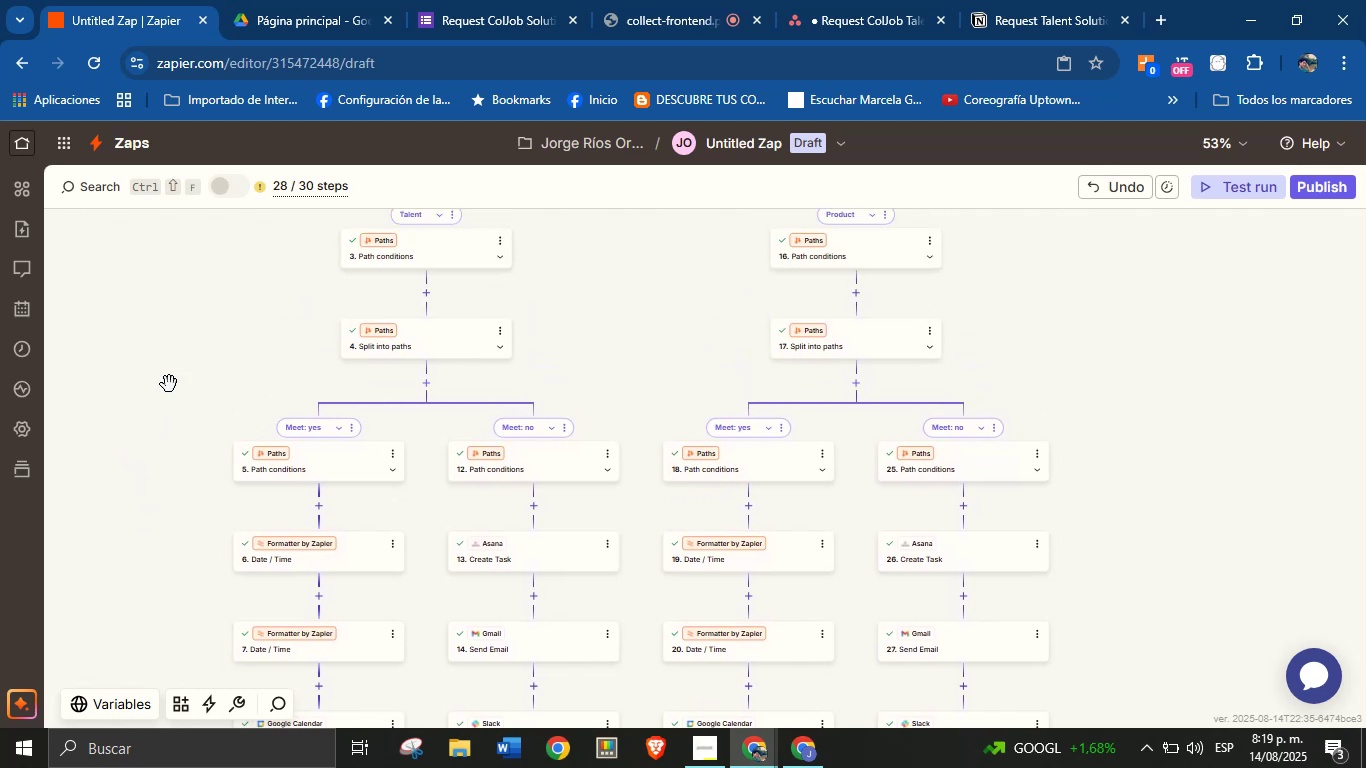 
wait(52.73)
 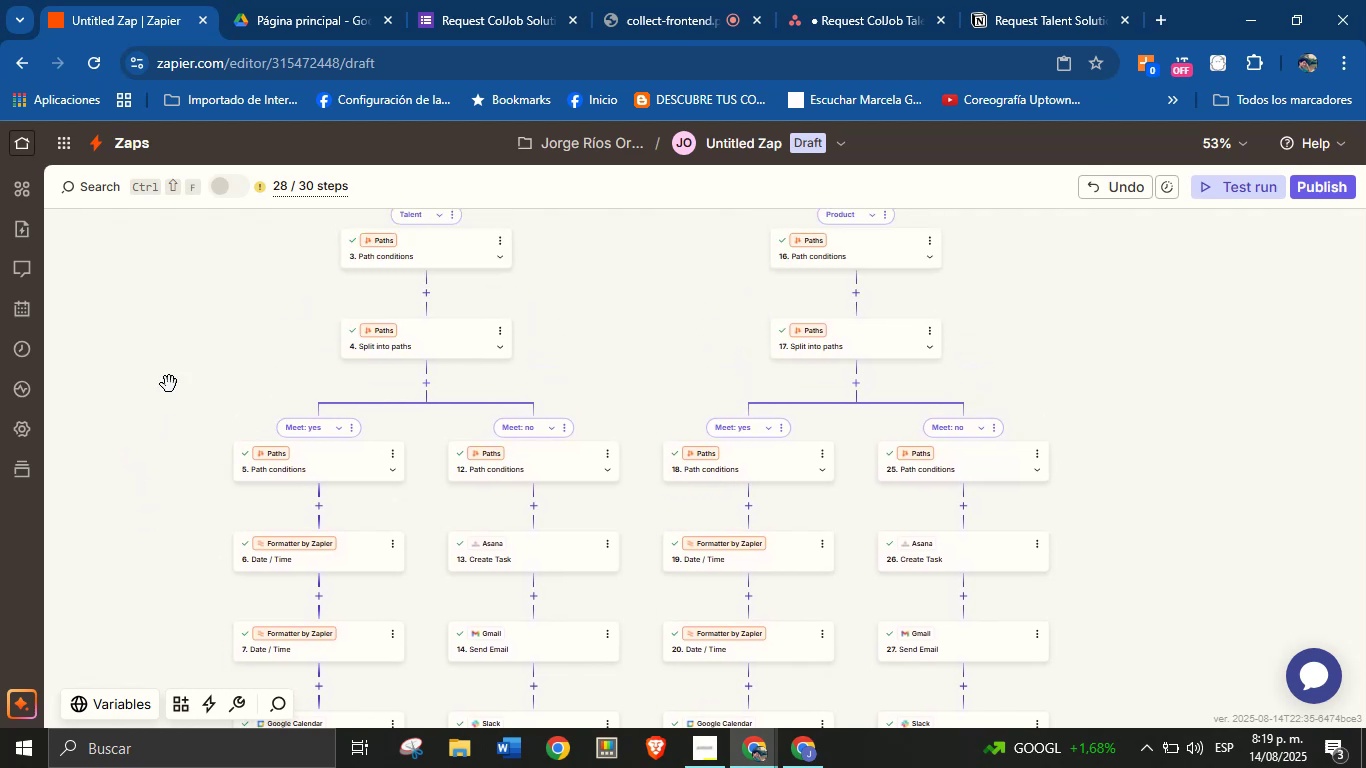 
left_click([626, 341])
 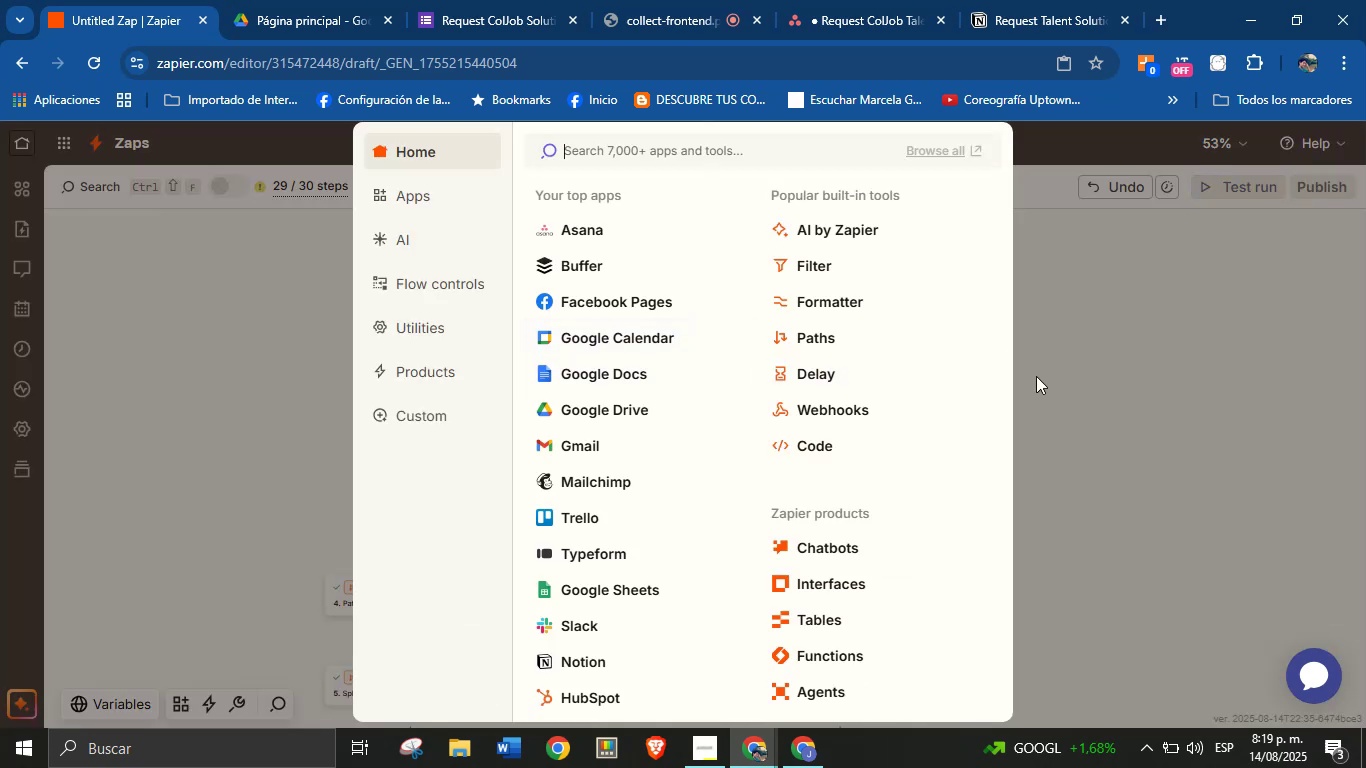 
wait(7.17)
 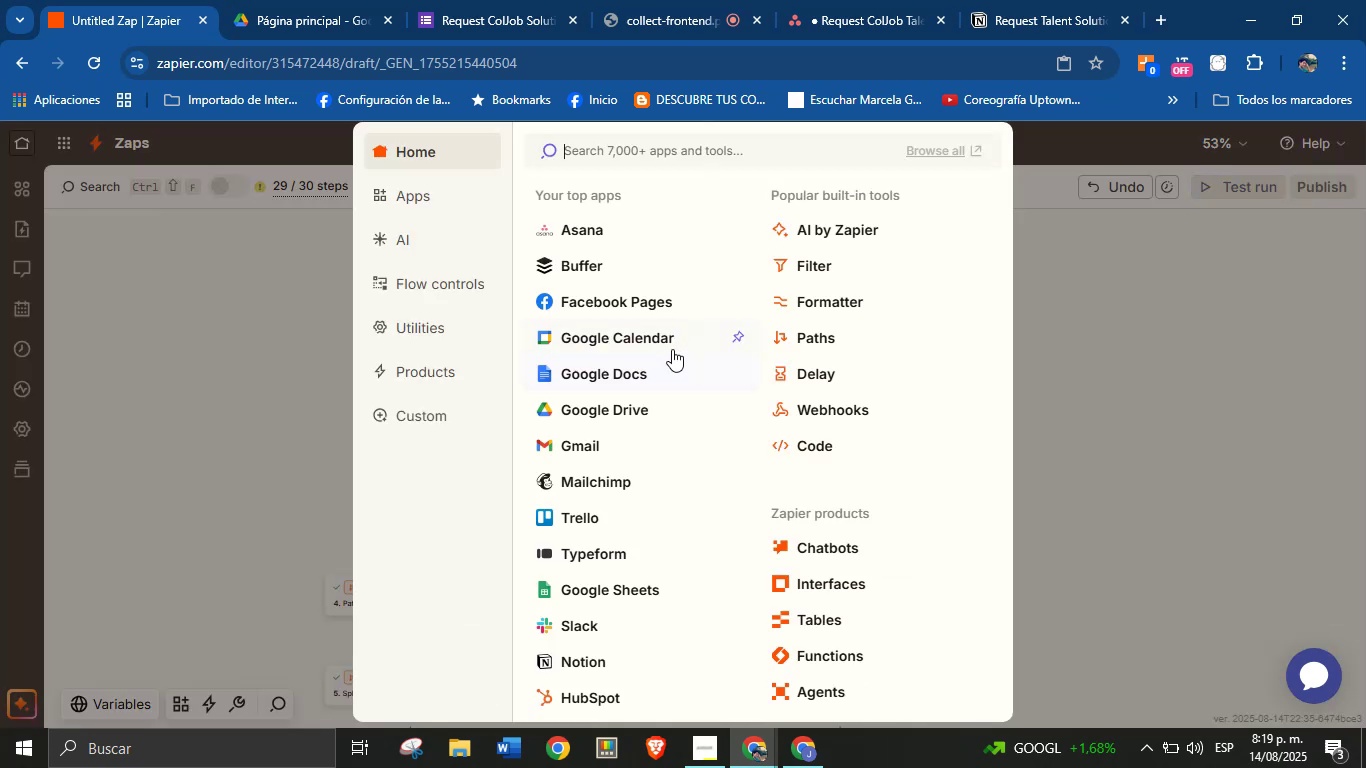 
left_click([698, 376])
 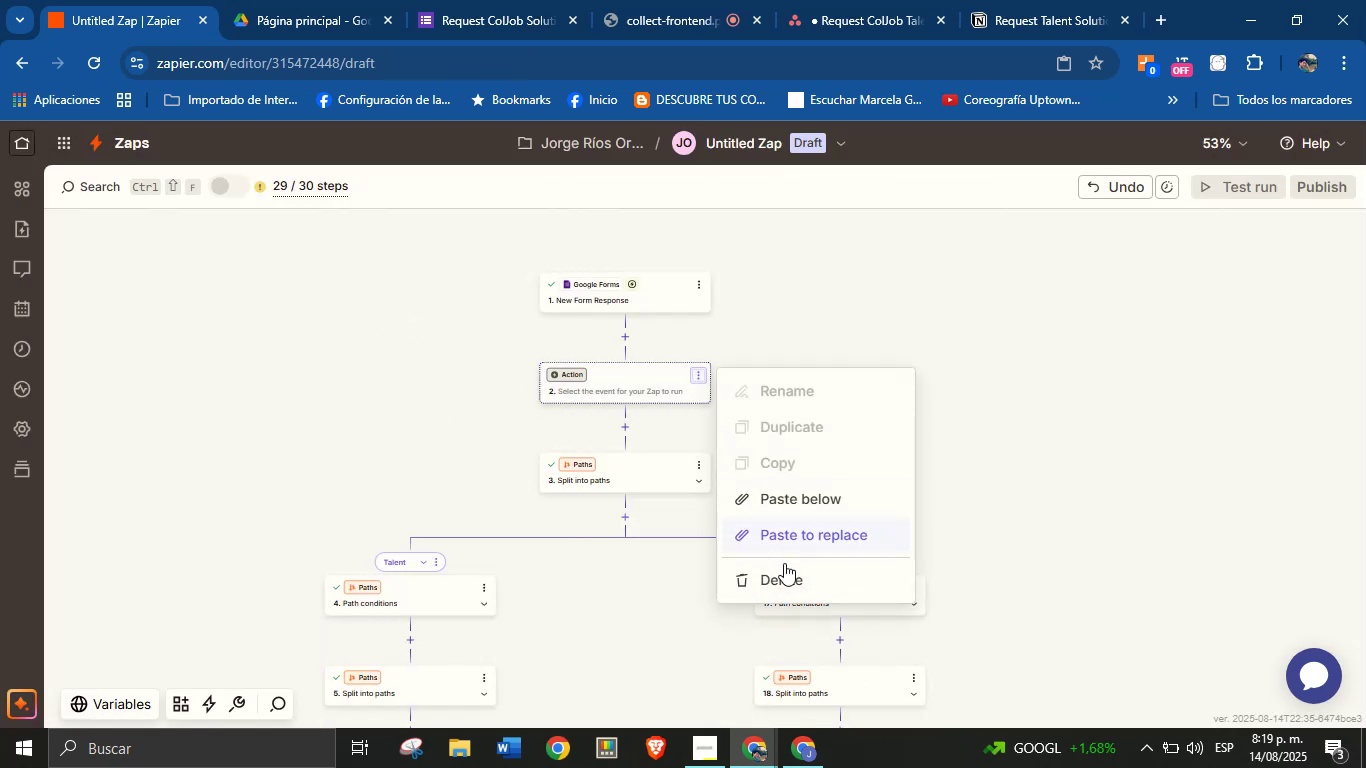 
left_click([784, 565])
 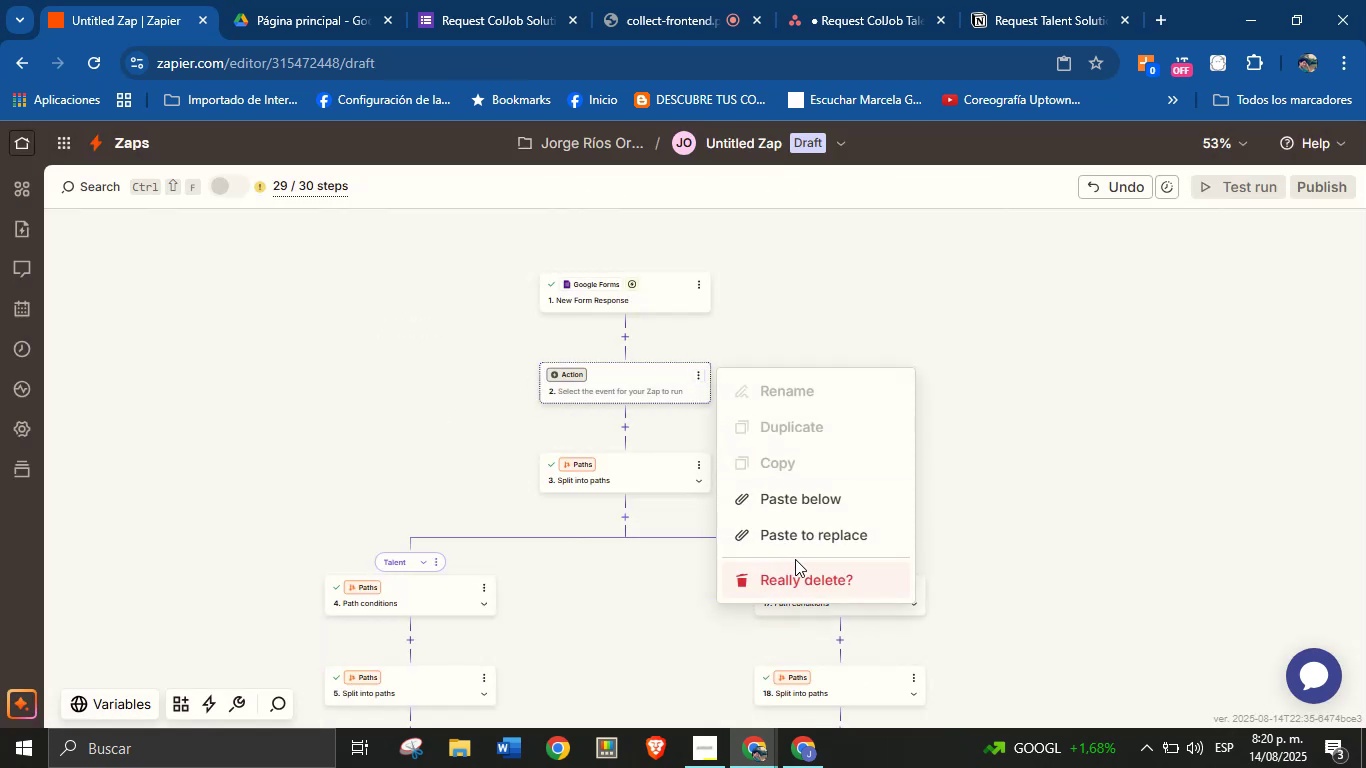 
left_click([799, 570])
 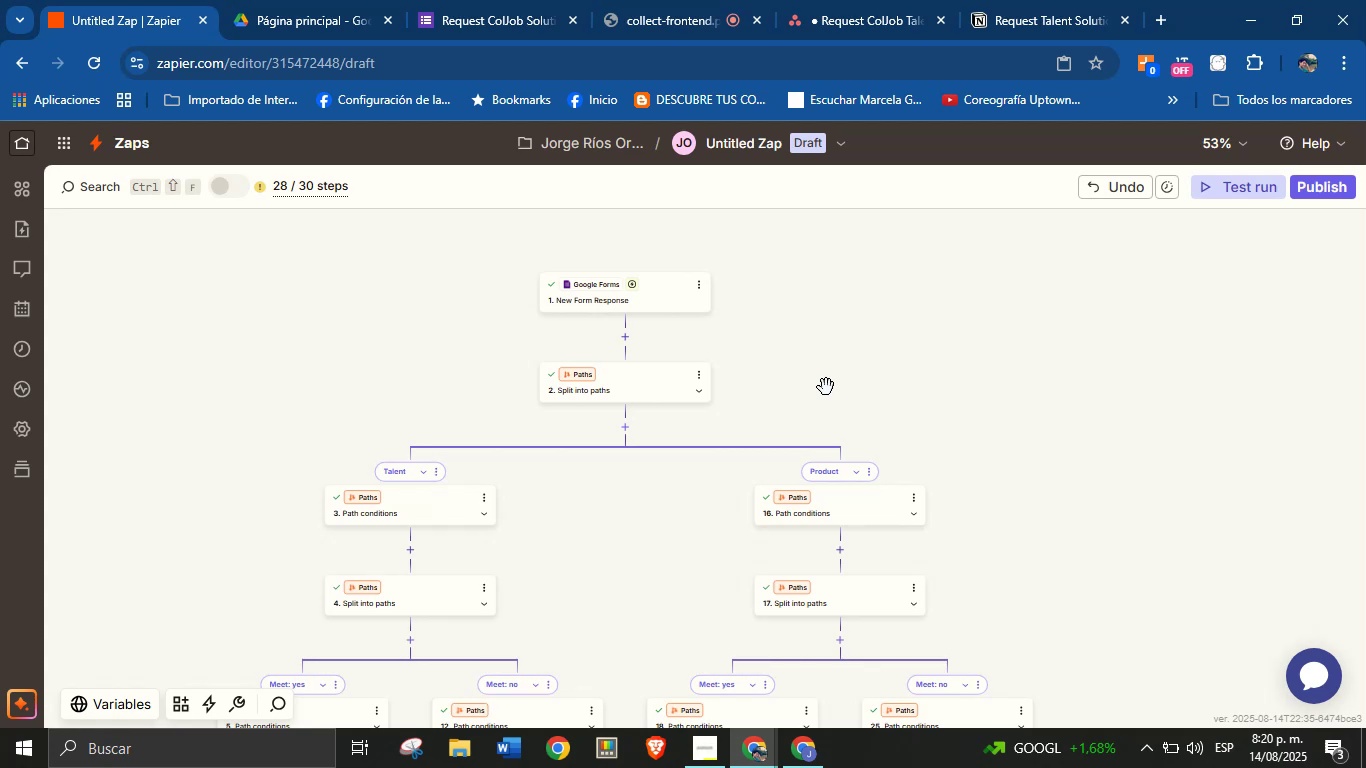 
wait(17.46)
 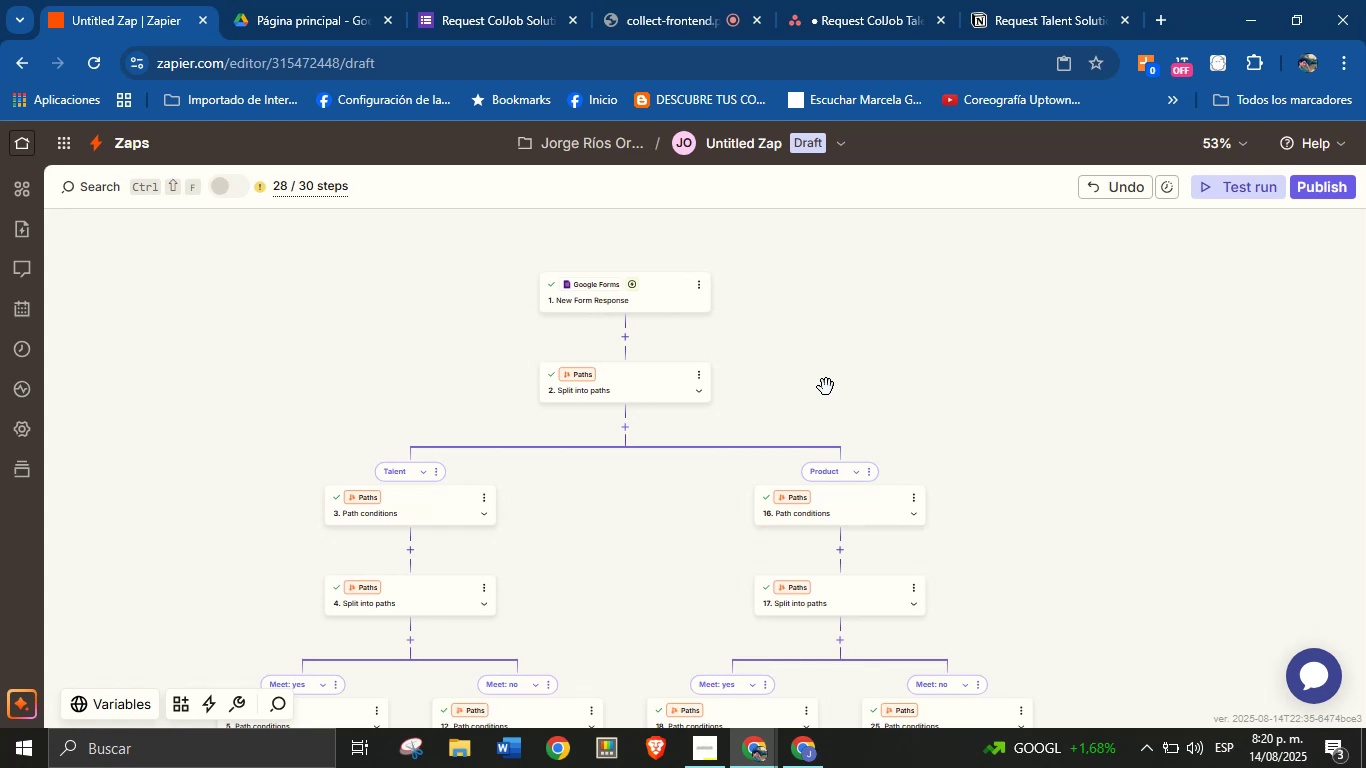 
left_click([408, 550])
 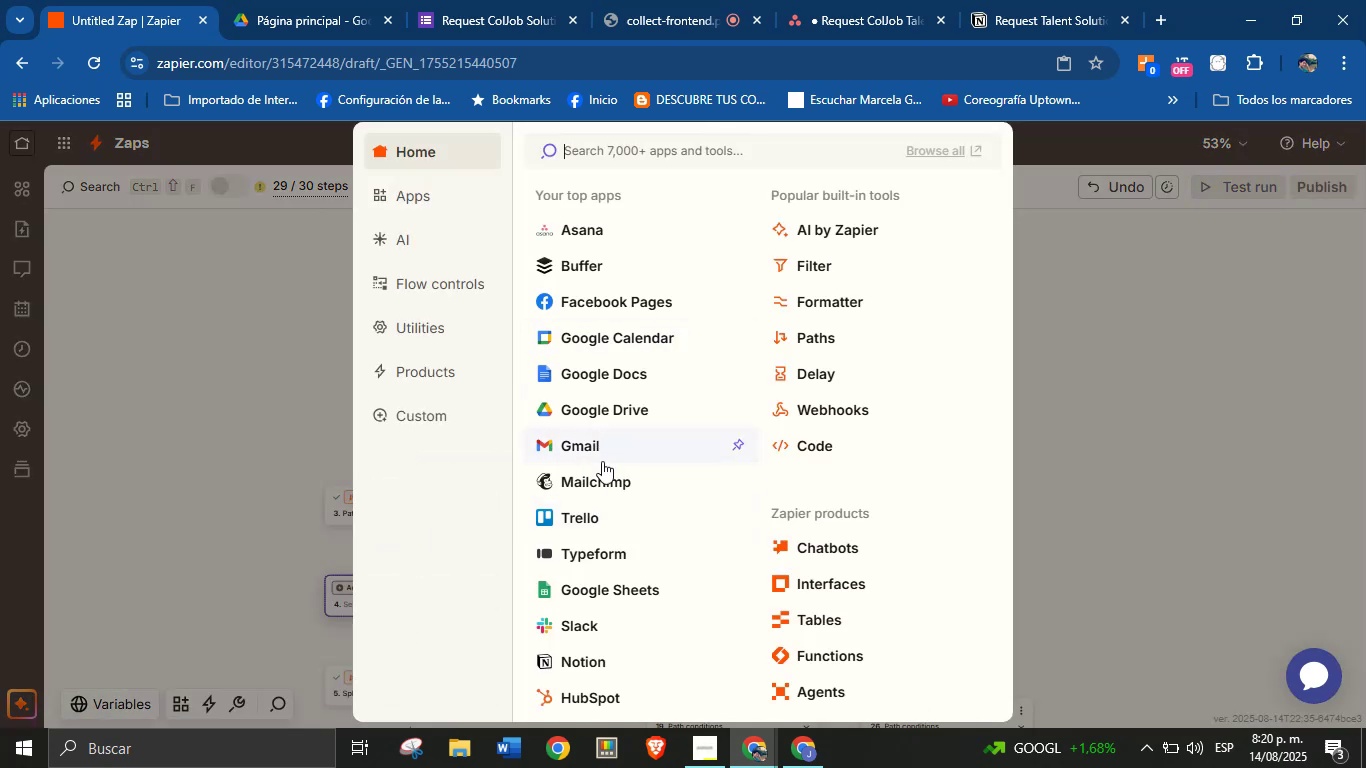 
left_click([592, 662])
 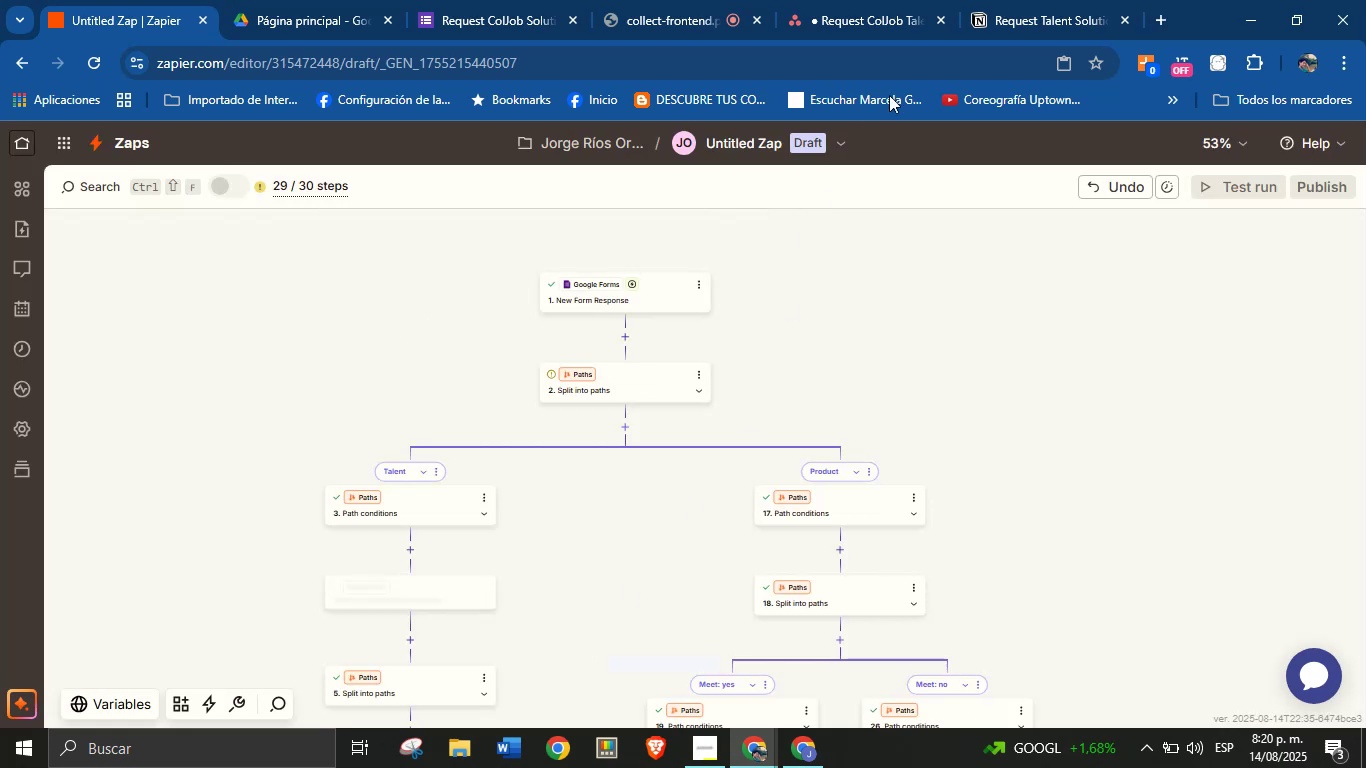 
left_click([1041, 8])
 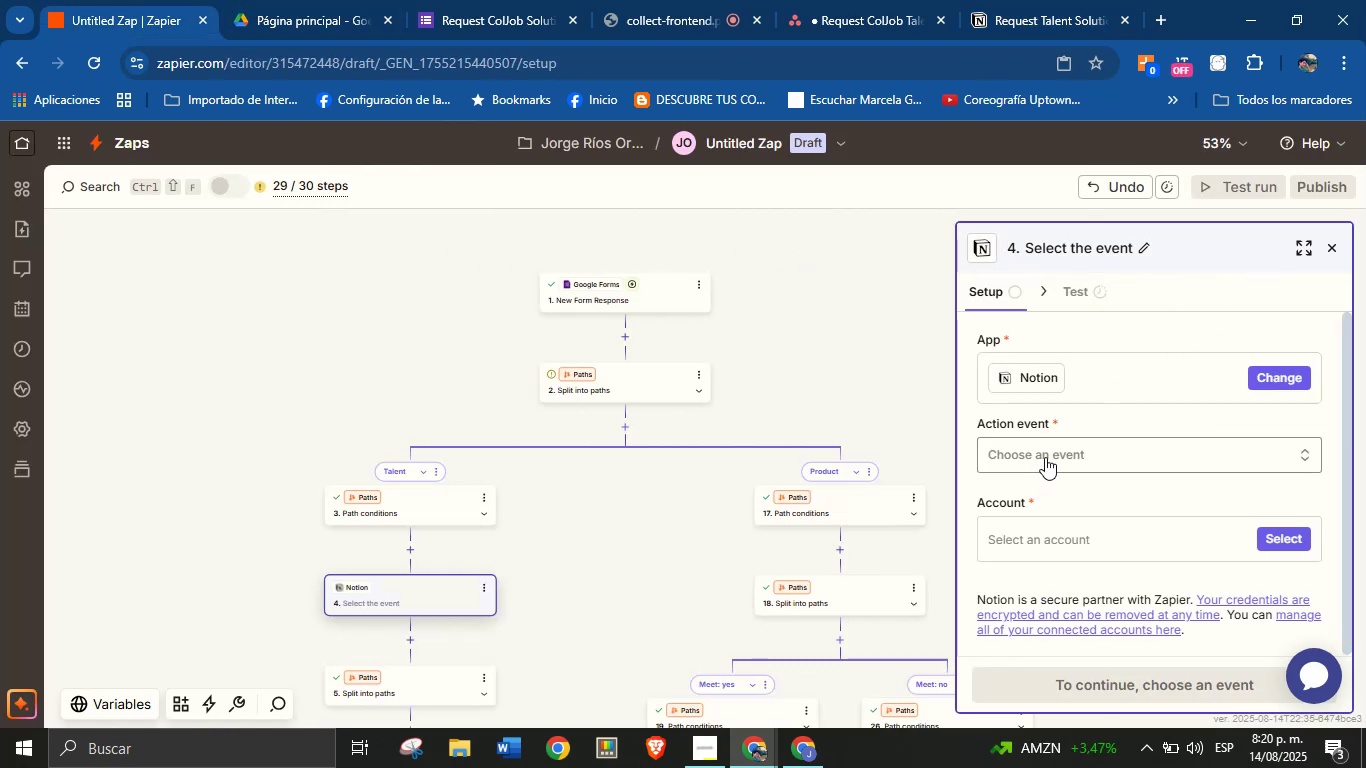 
wait(7.27)
 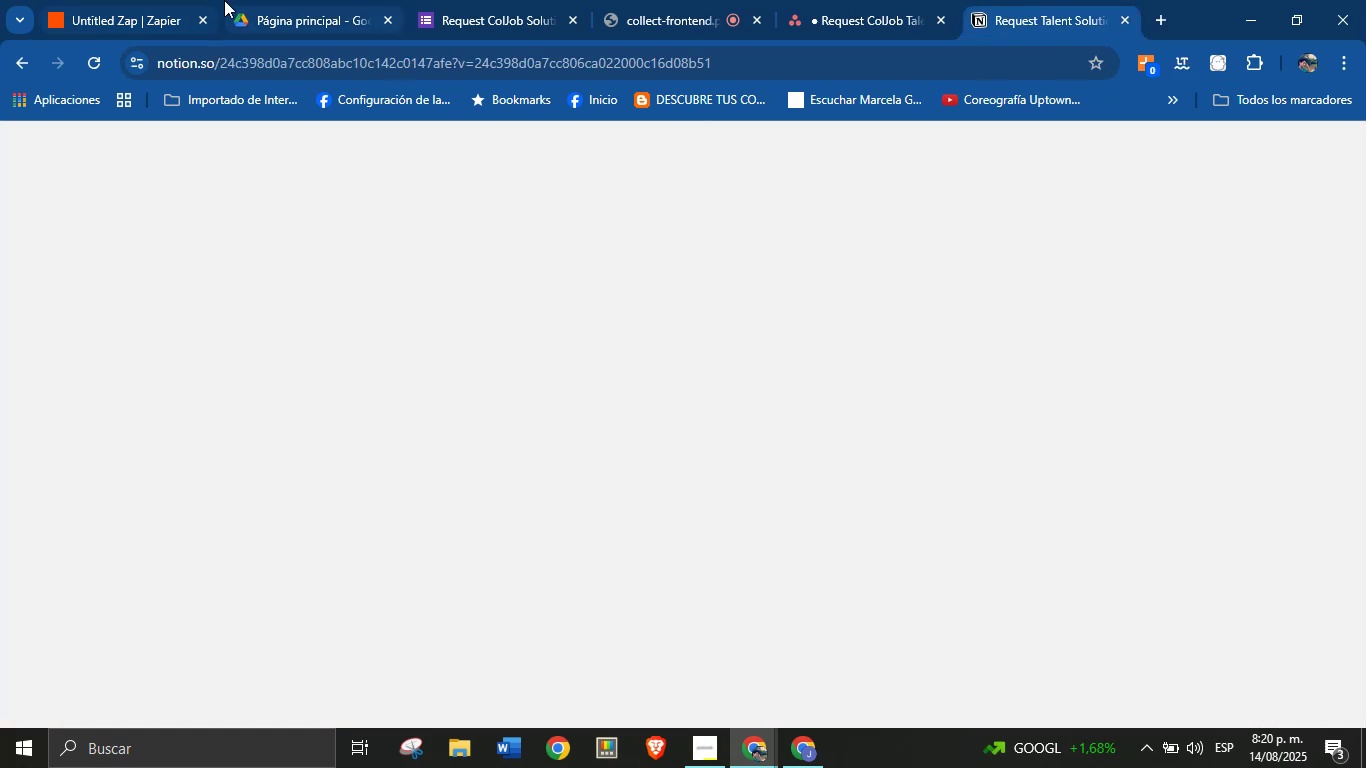 
left_click([1045, 457])
 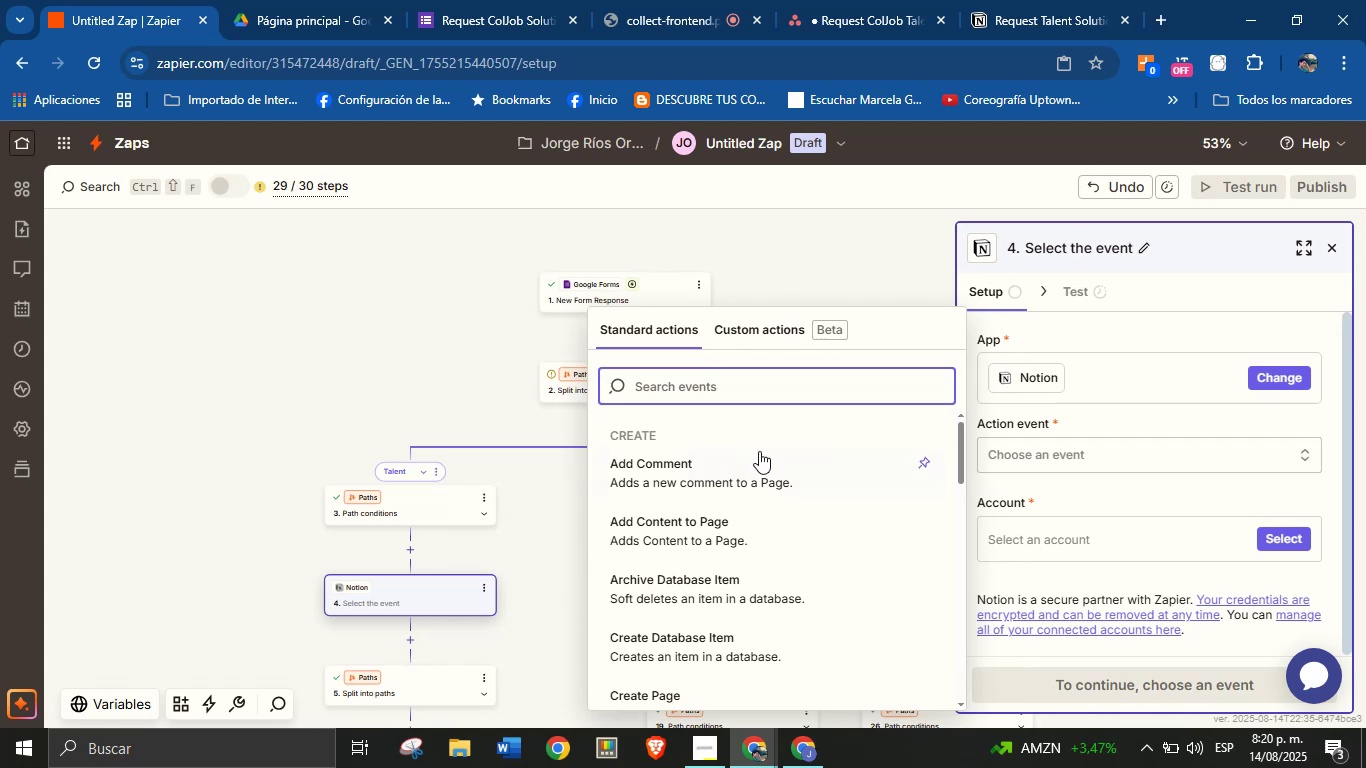 
scroll: coordinate [755, 547], scroll_direction: down, amount: 6.0
 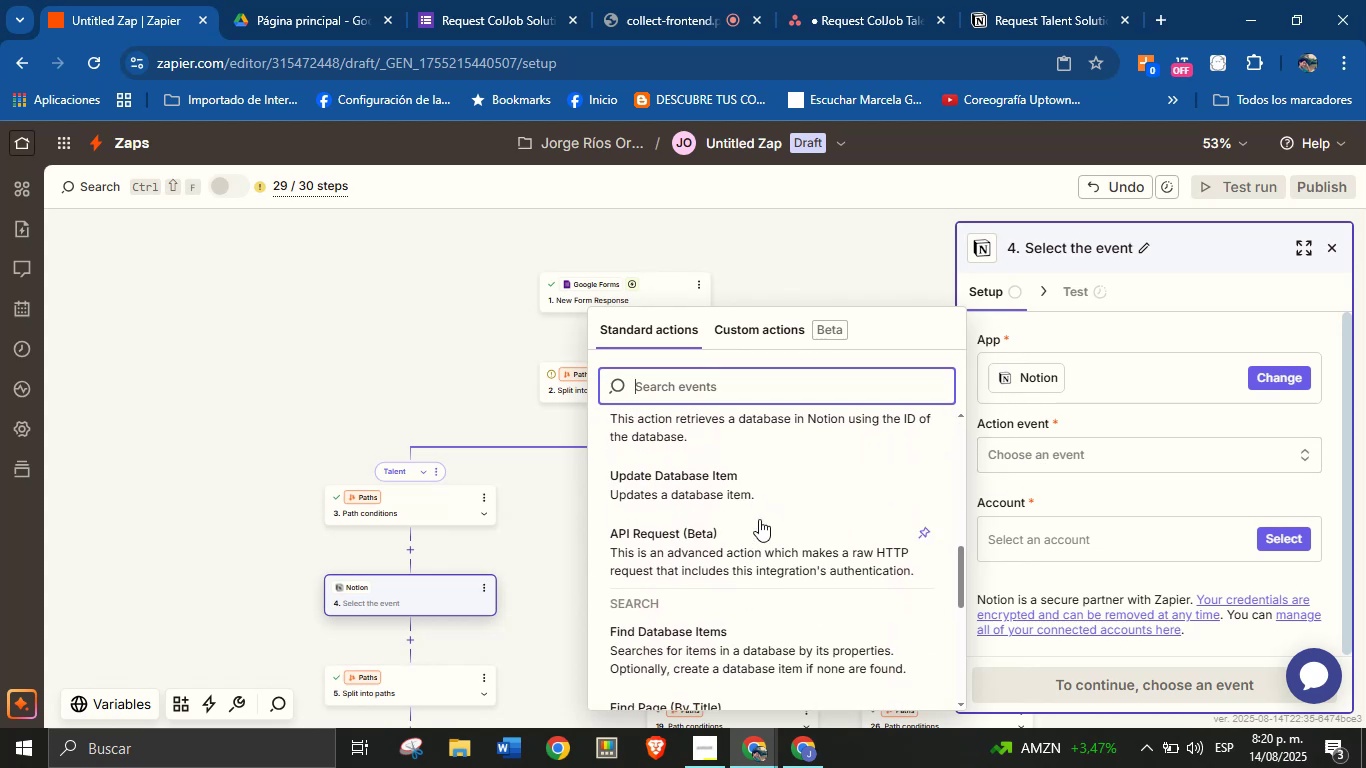 
scroll: coordinate [759, 515], scroll_direction: up, amount: 10.0
 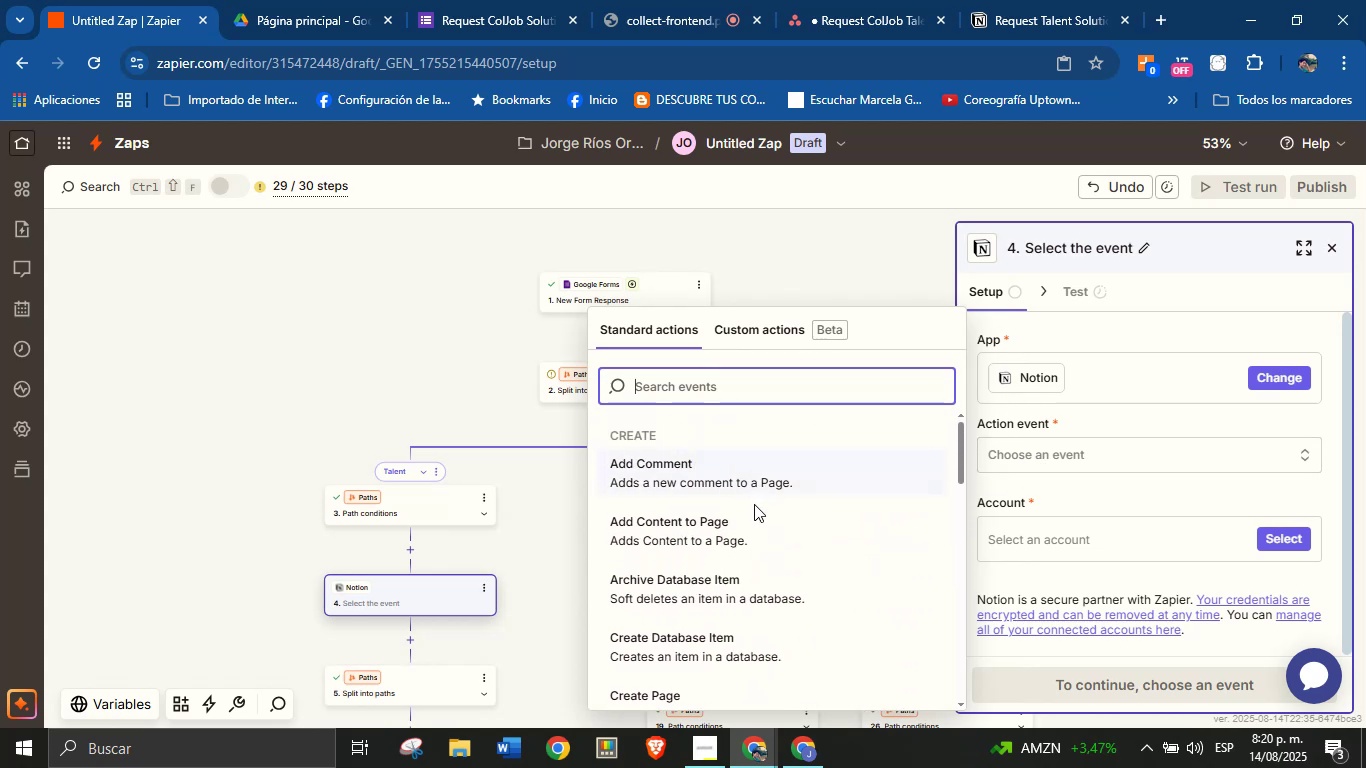 
scroll: coordinate [757, 531], scroll_direction: down, amount: 2.0
 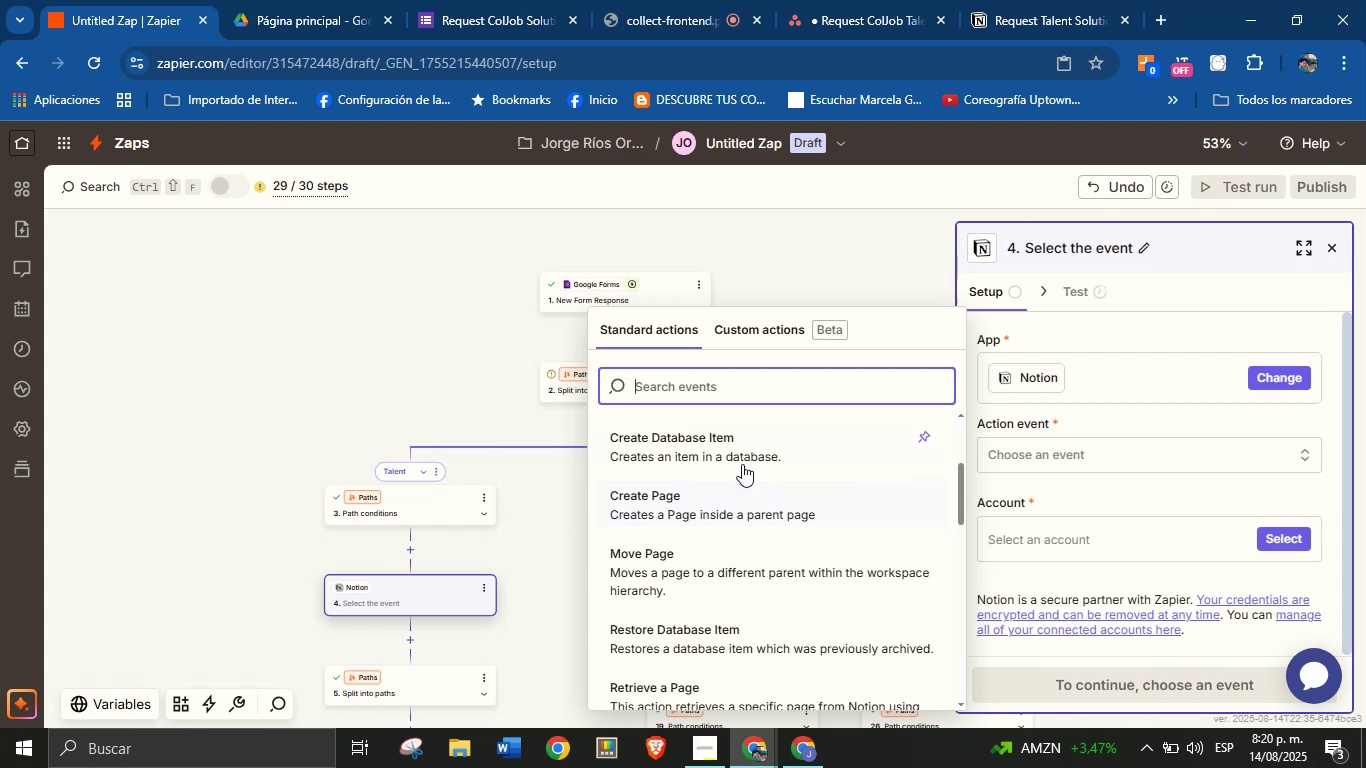 
left_click([742, 462])
 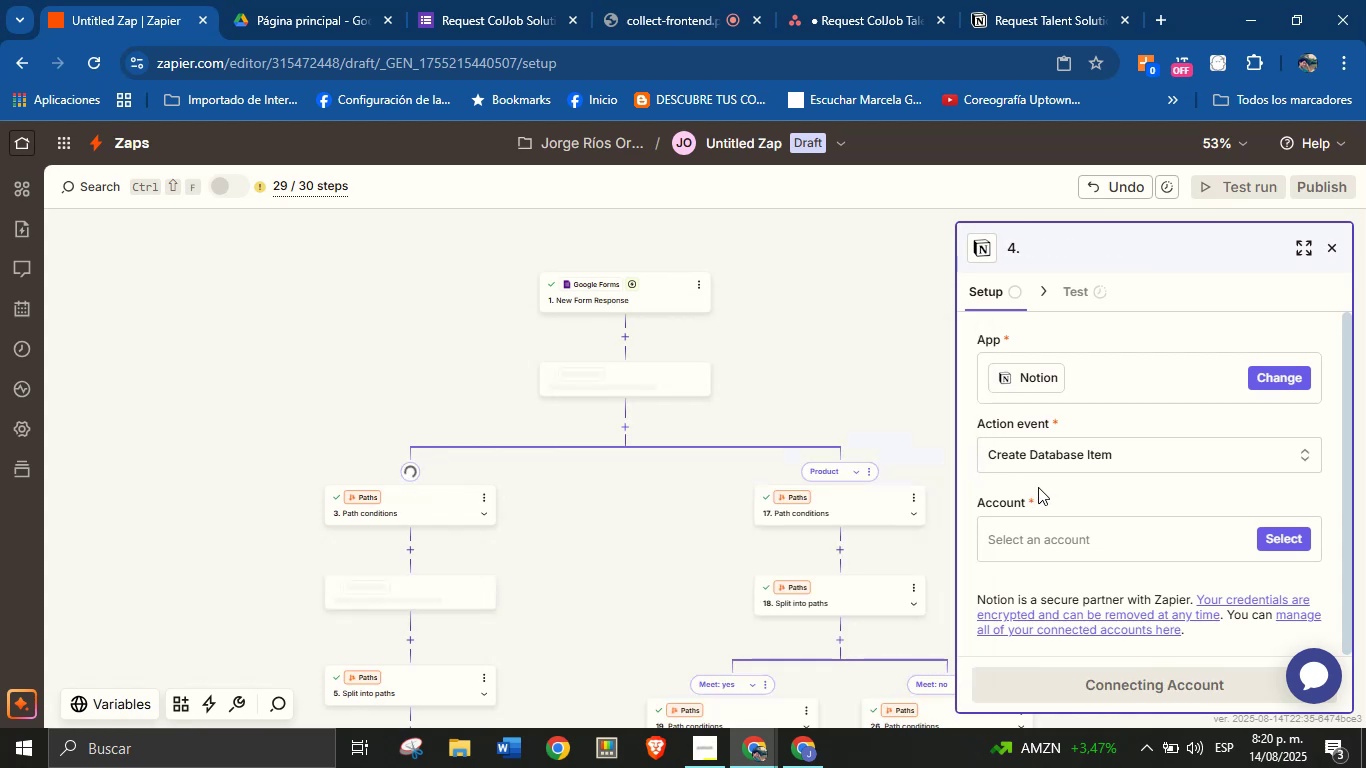 
left_click([1070, 497])
 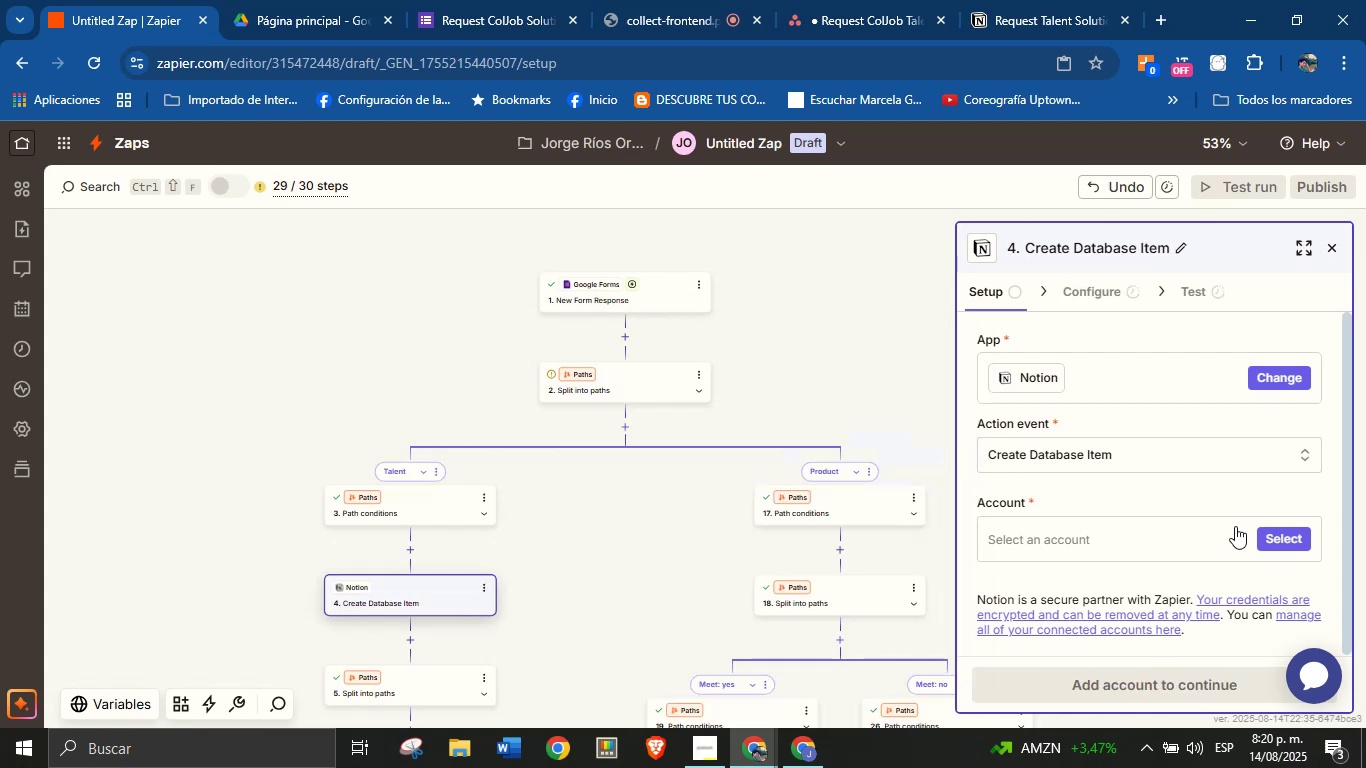 
left_click([1267, 535])
 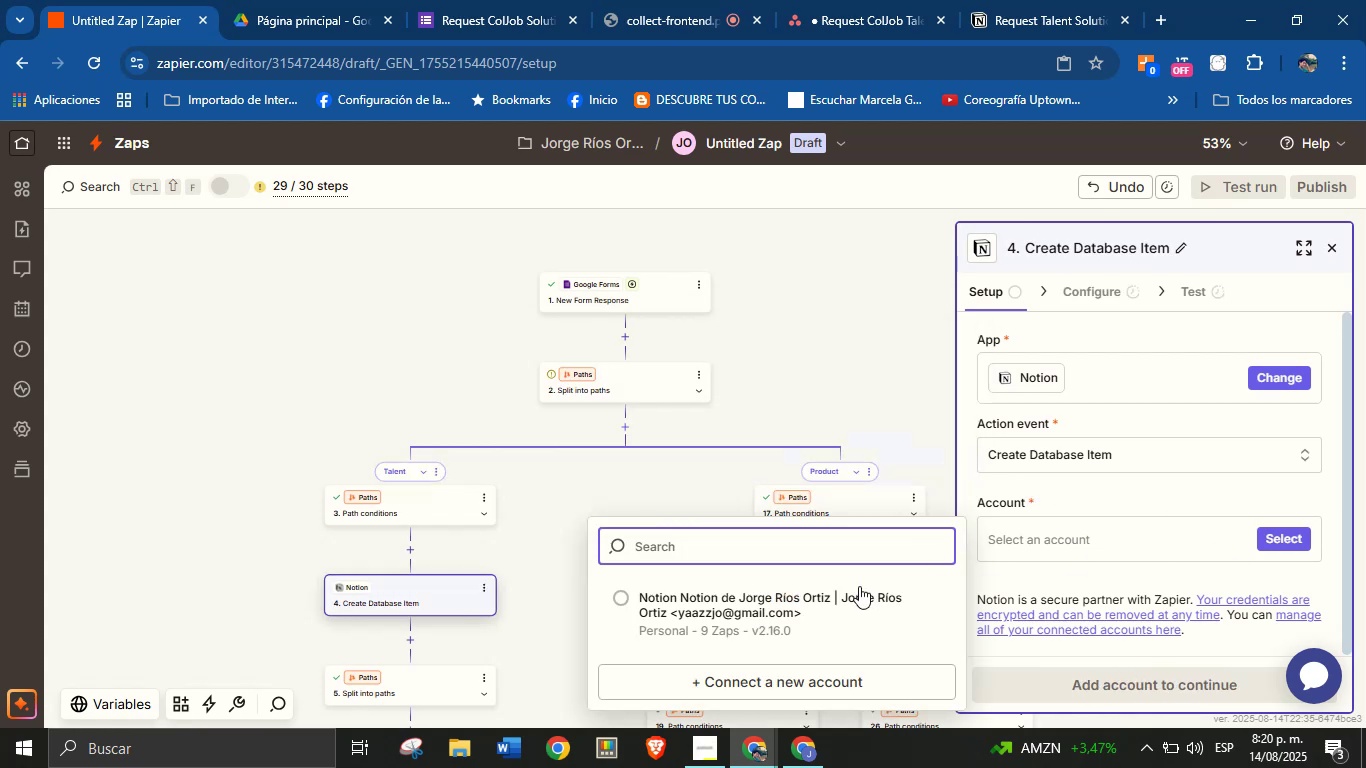 
left_click([813, 605])
 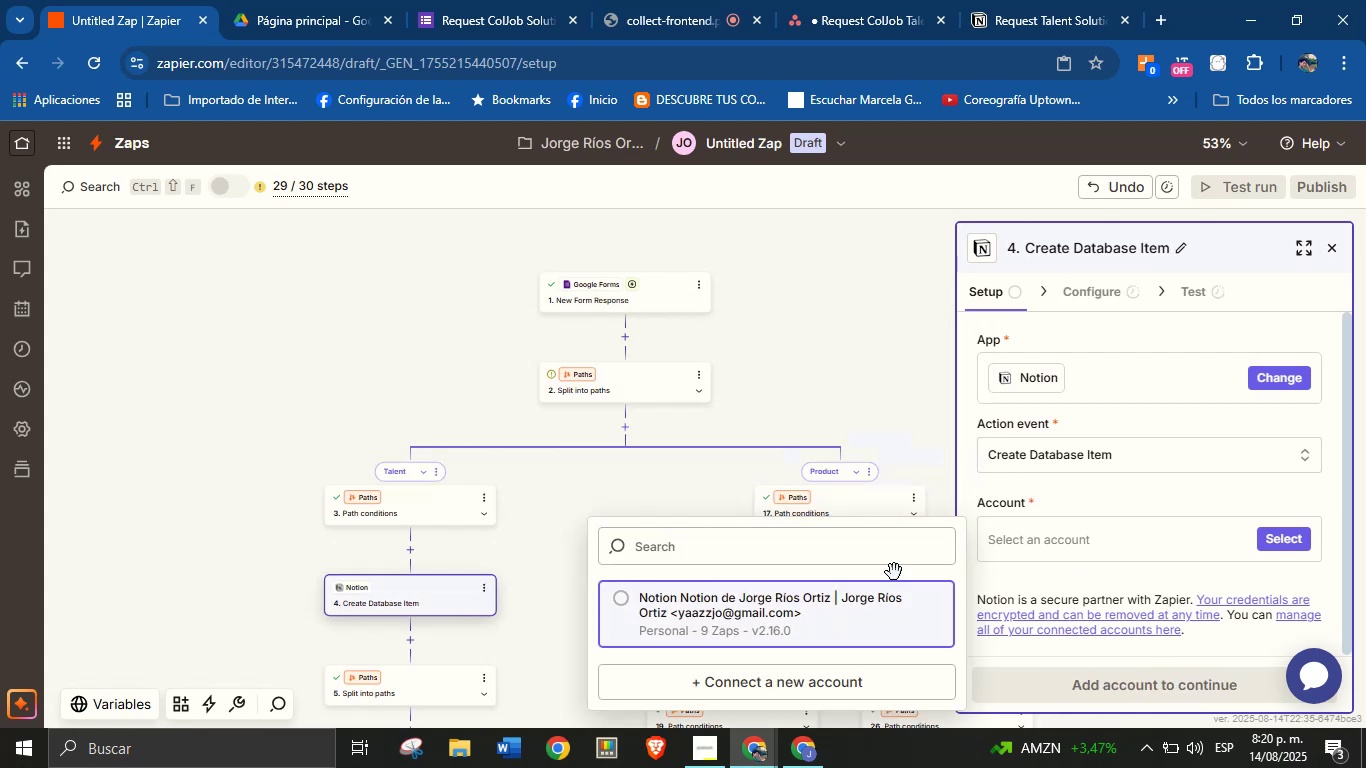 
mouse_move([1120, 516])
 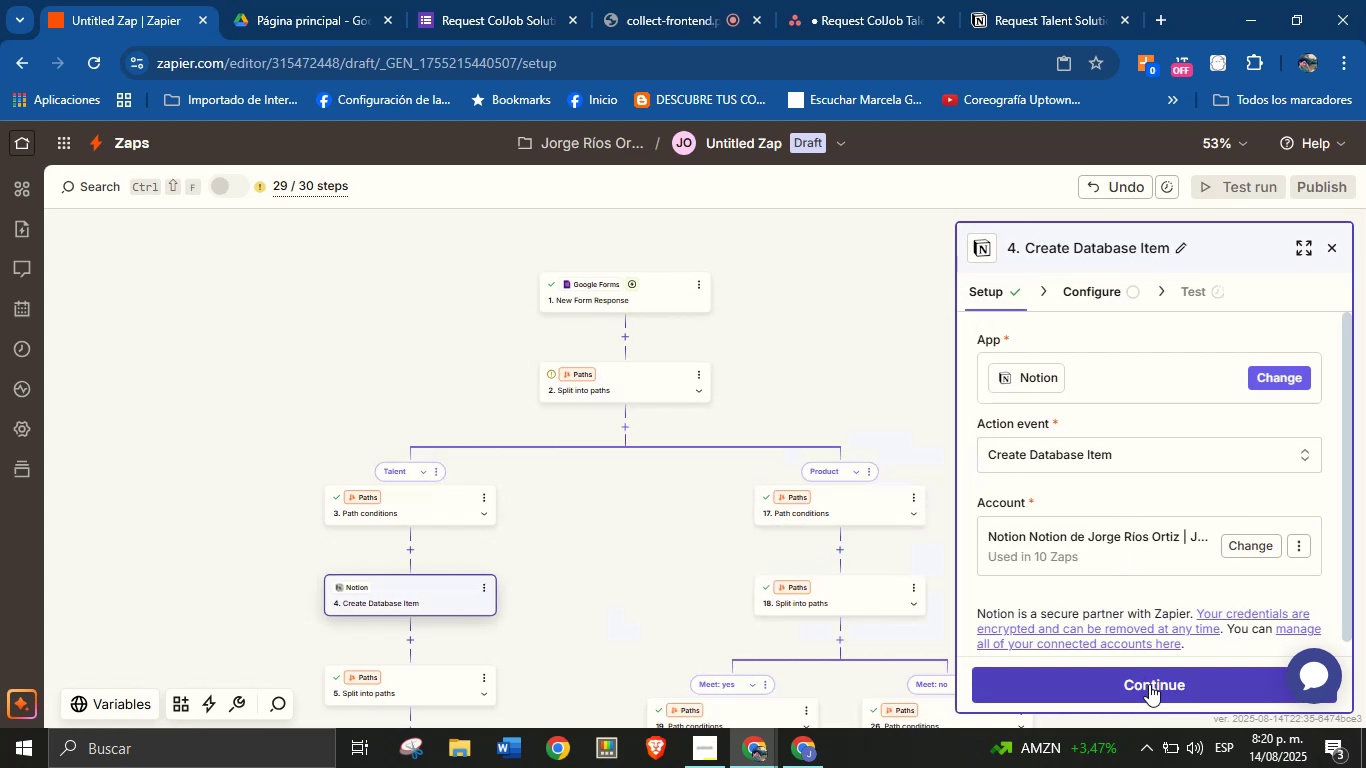 
left_click([1149, 684])
 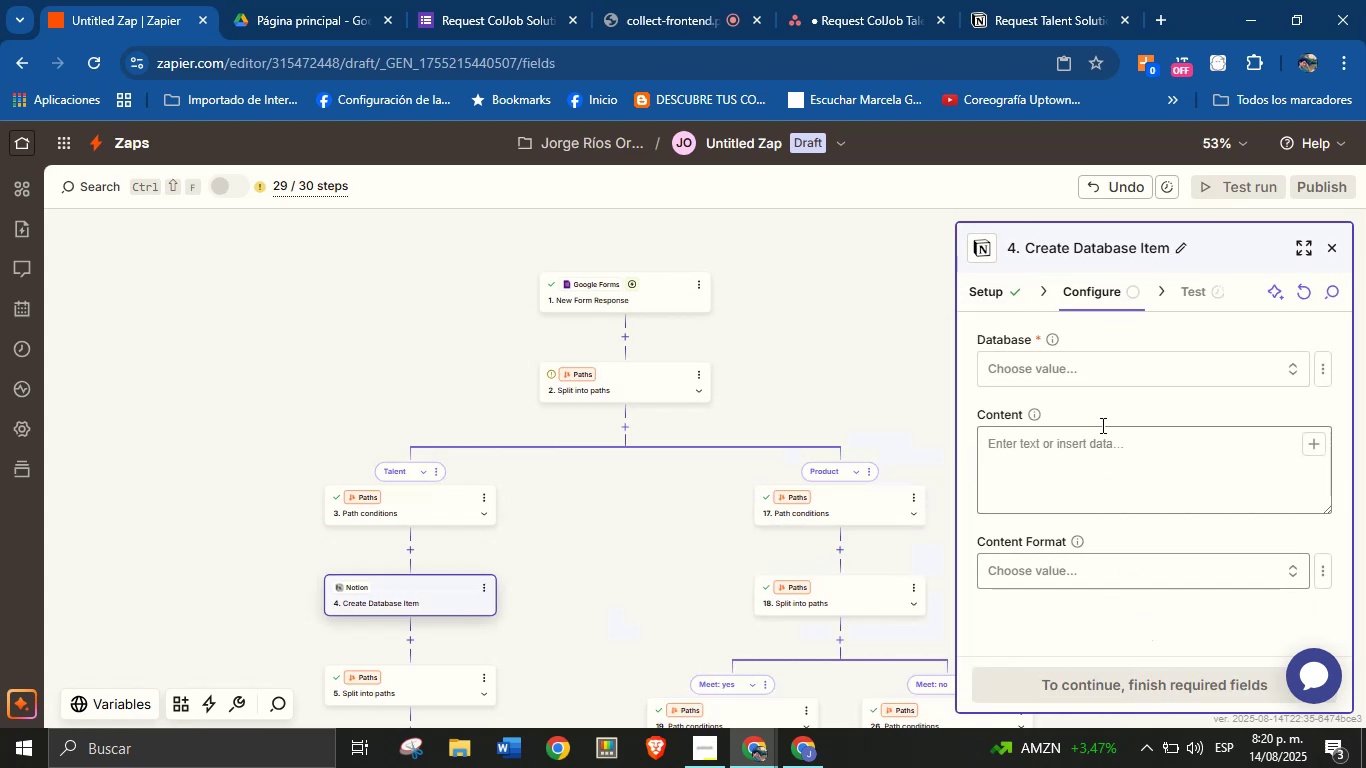 
left_click([1104, 373])
 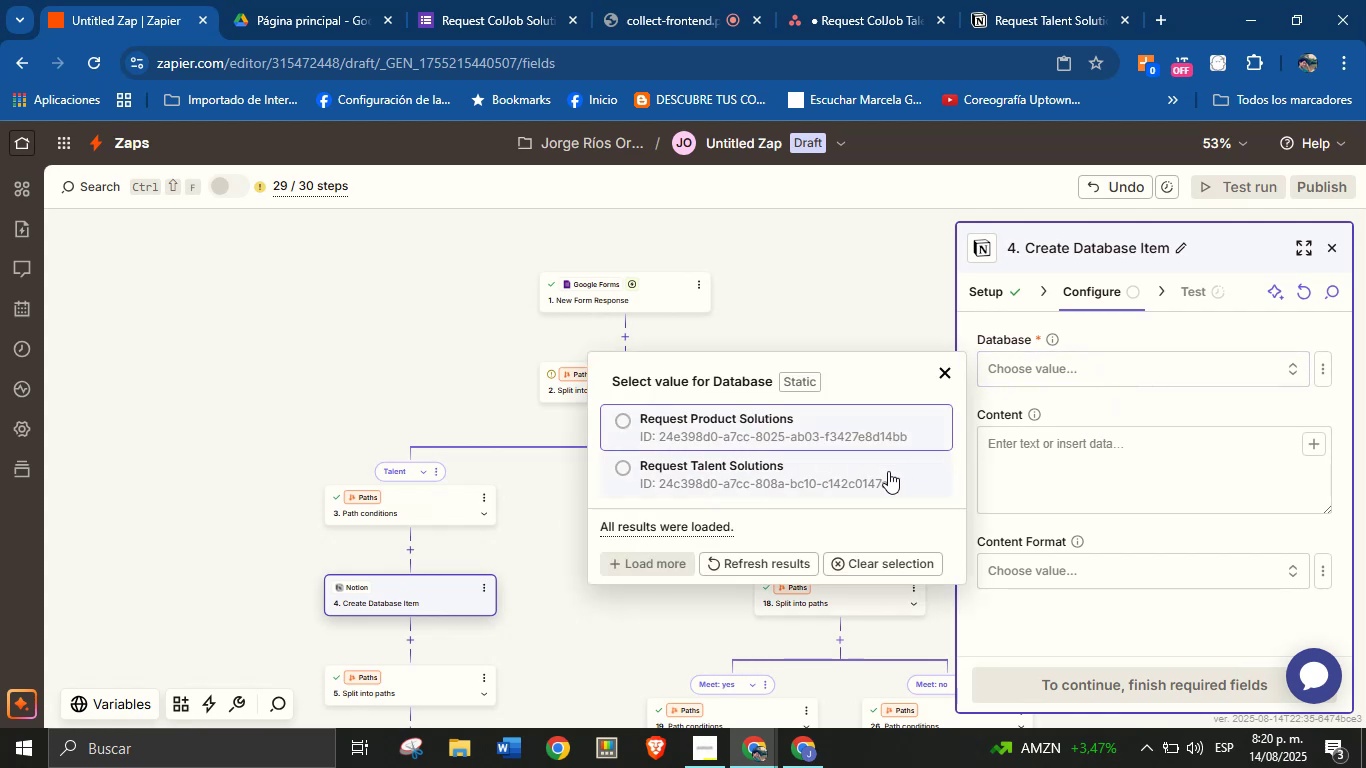 
left_click([793, 476])
 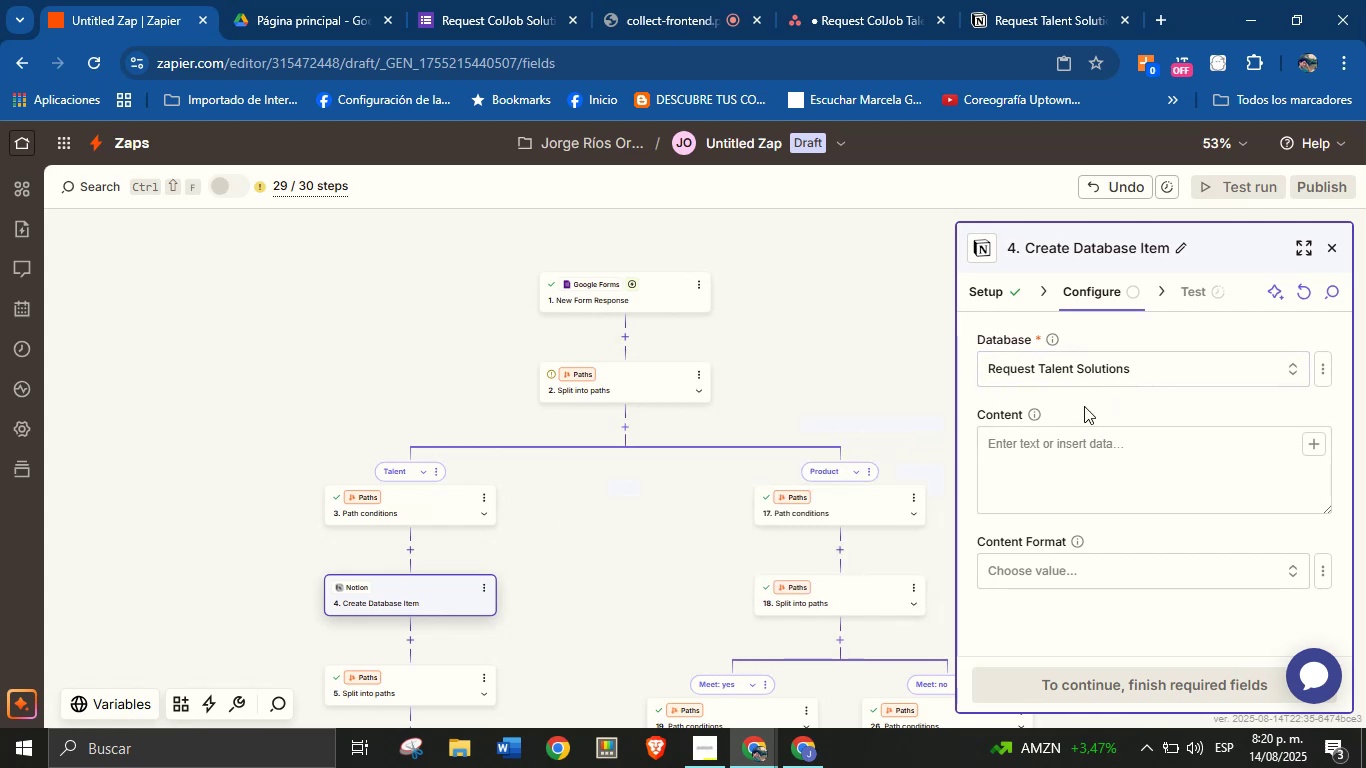 
left_click([1084, 406])
 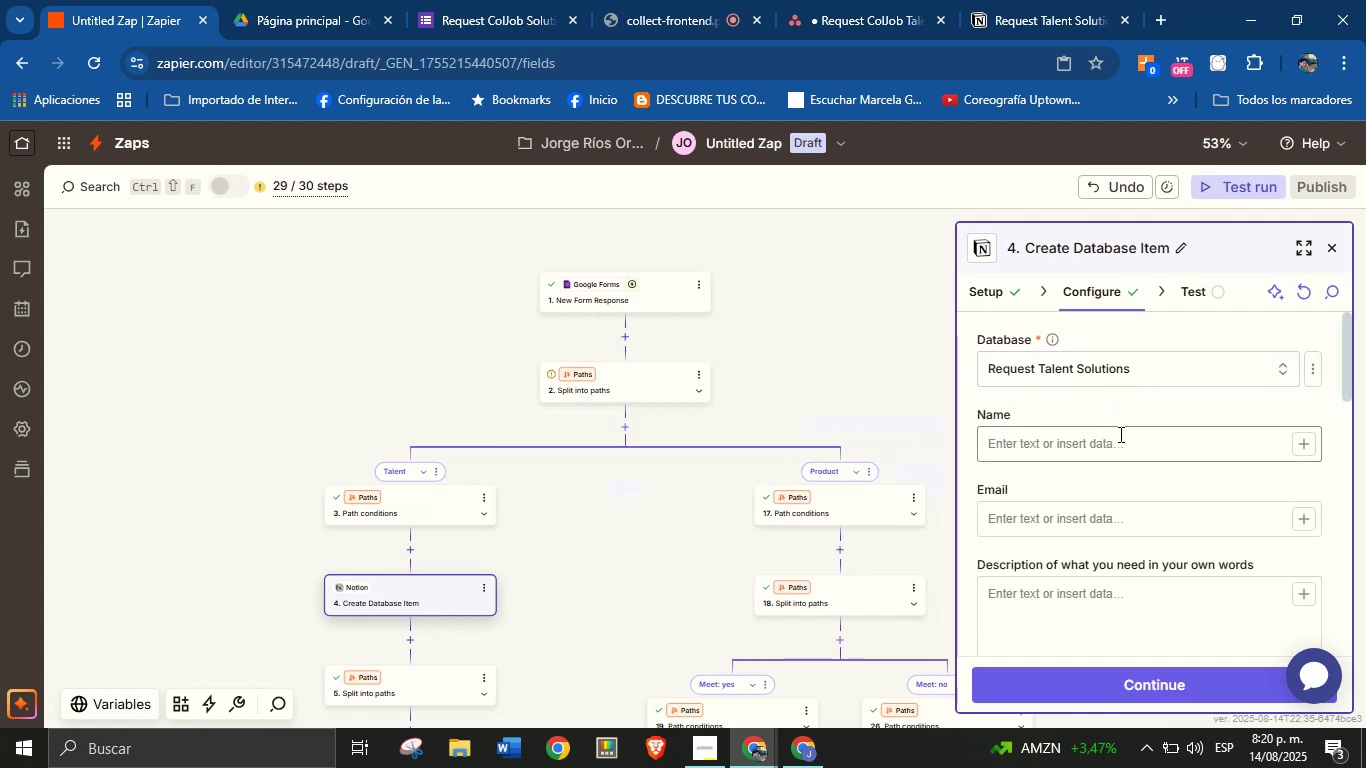 
left_click([1209, 405])
 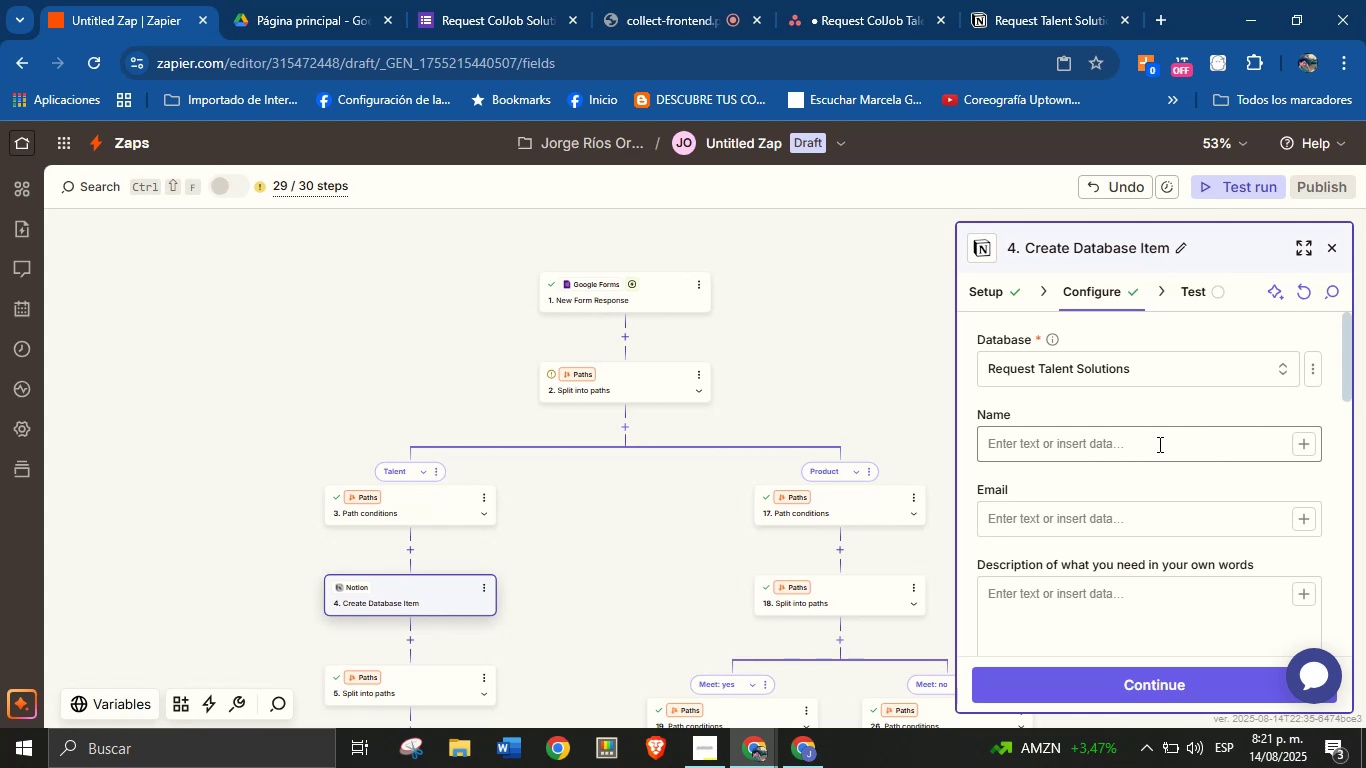 
left_click([1163, 408])
 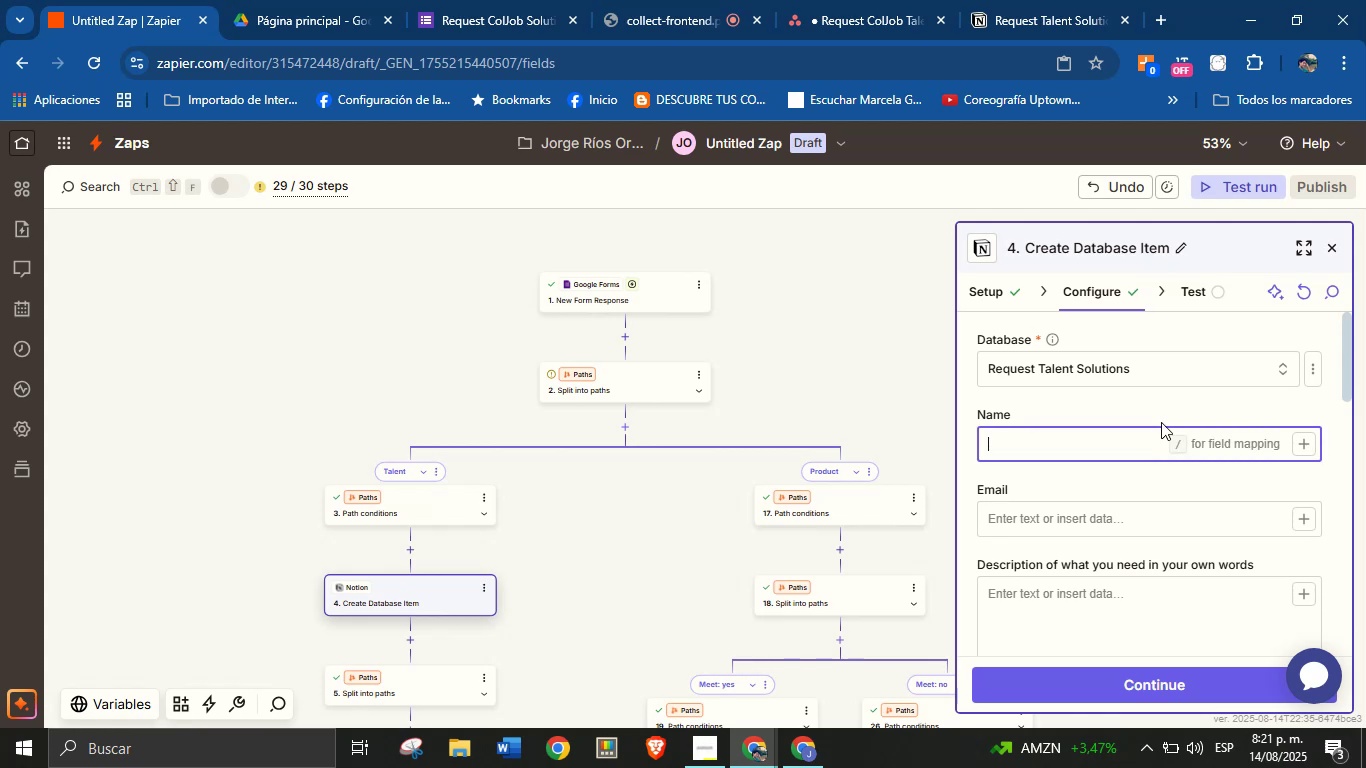 
double_click([1164, 405])
 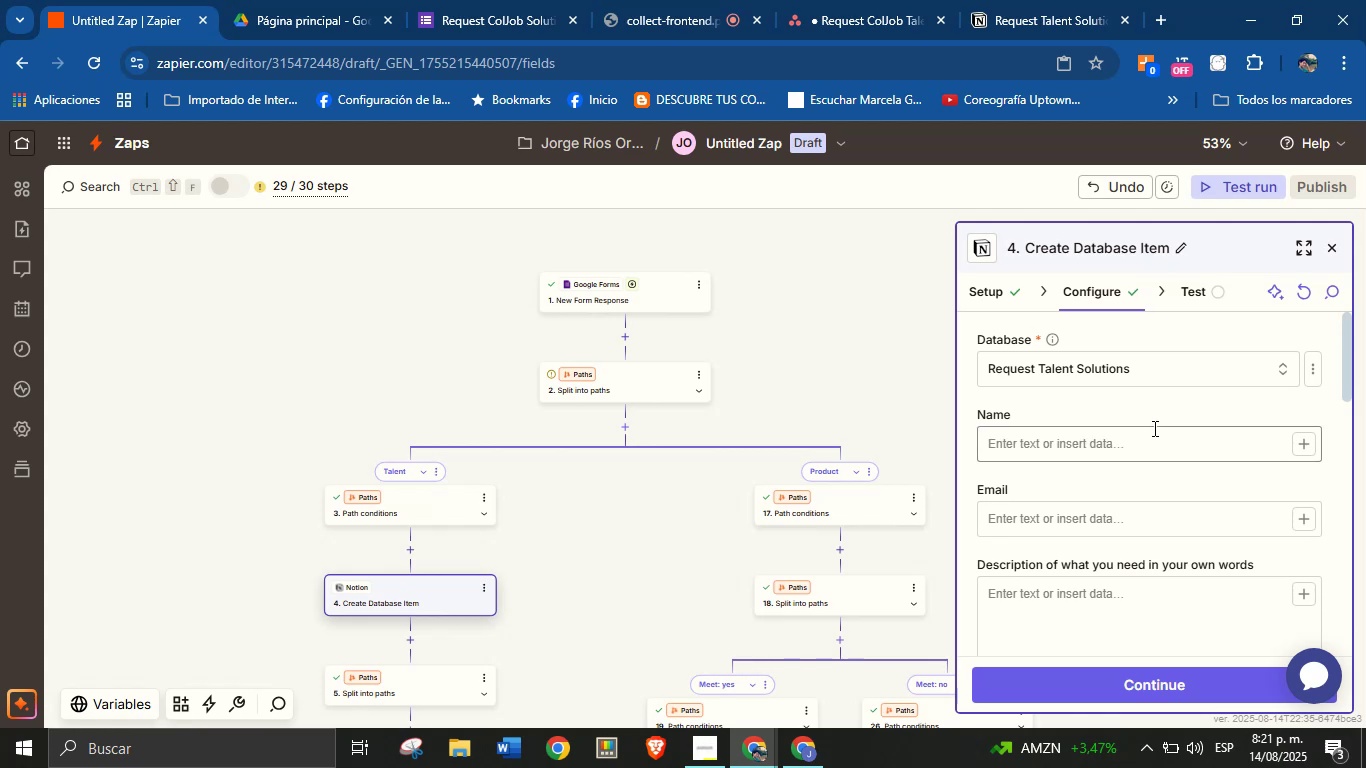 
left_click([1128, 412])
 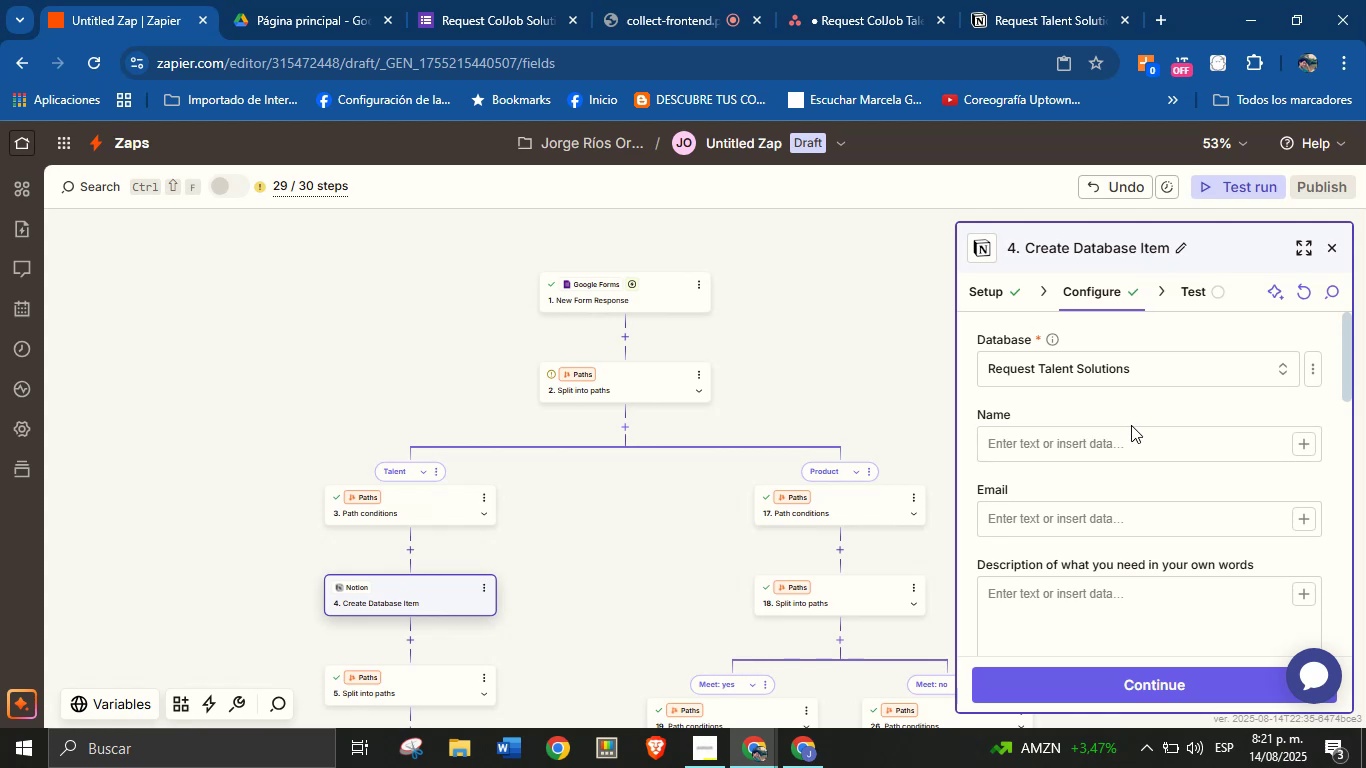 
double_click([1130, 405])
 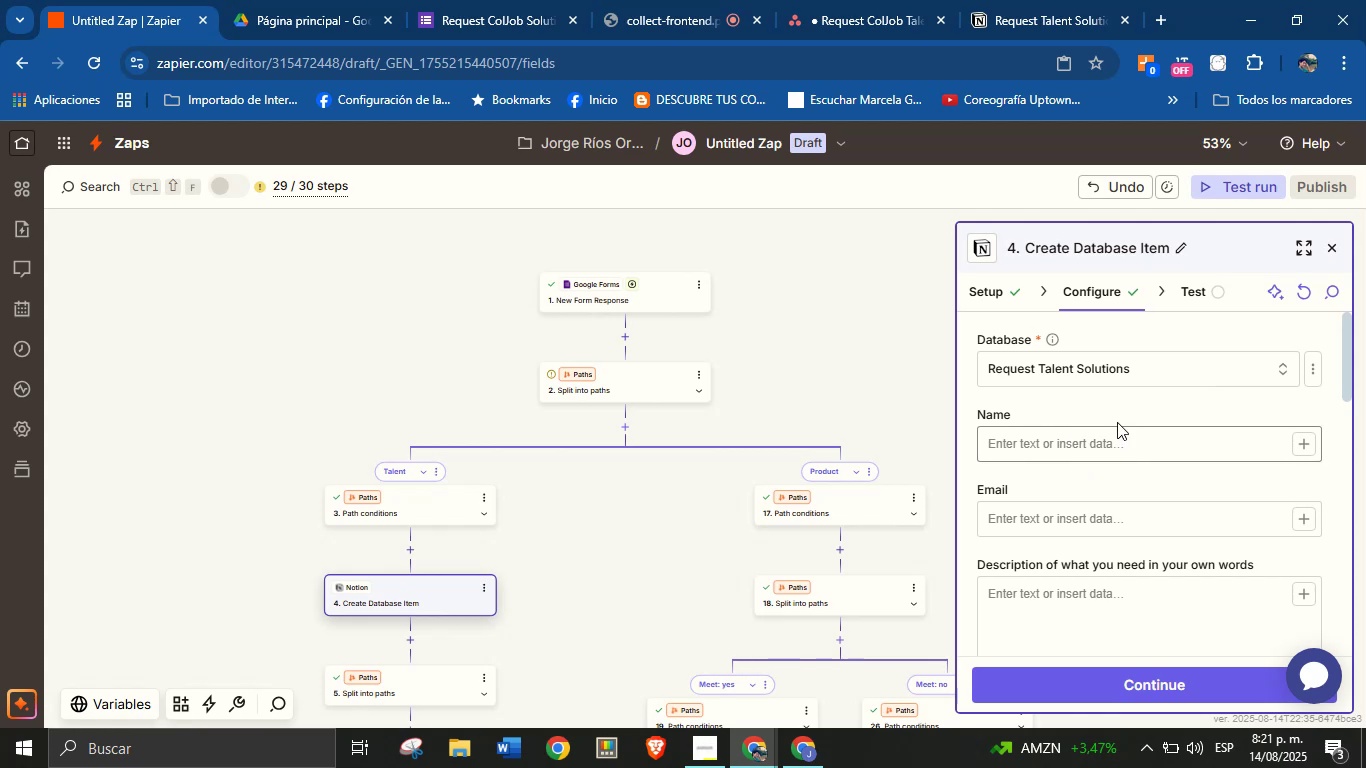 
wait(5.81)
 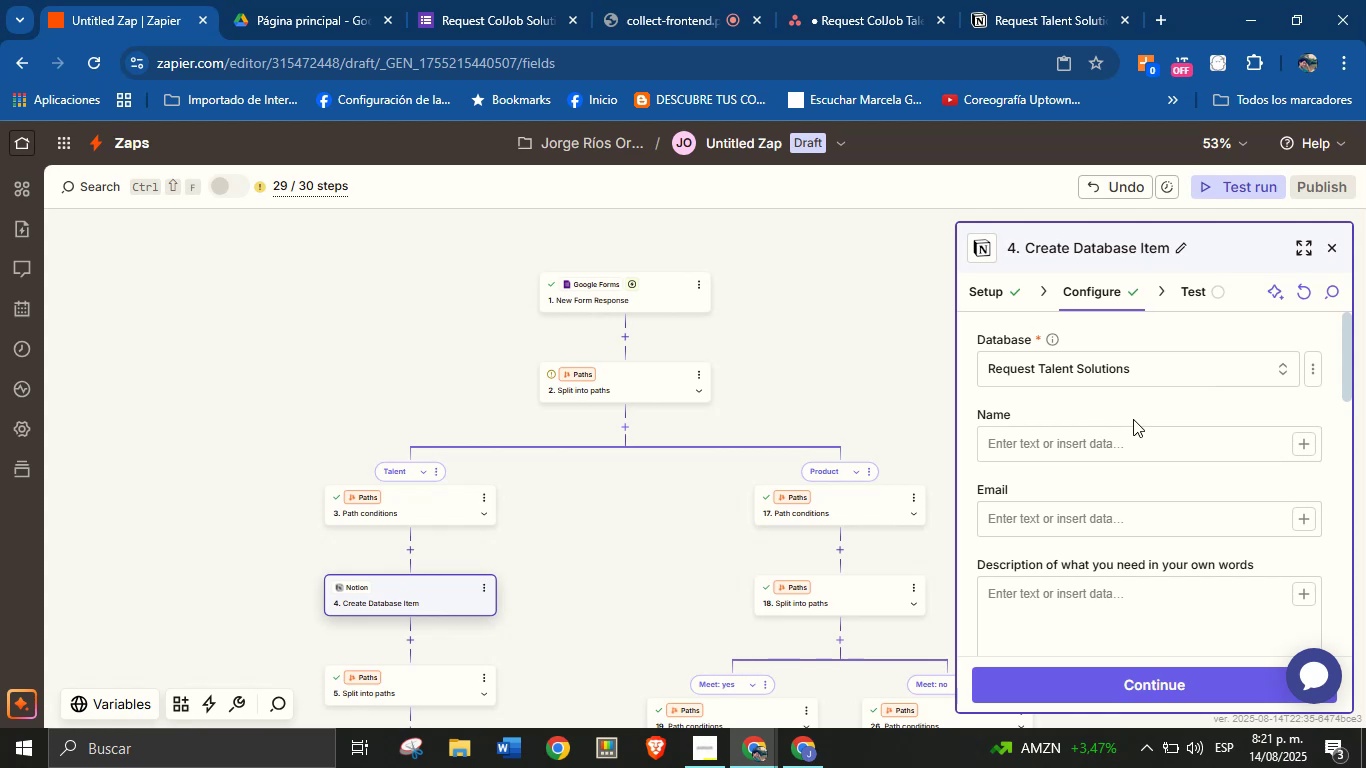 
left_click([1311, 435])
 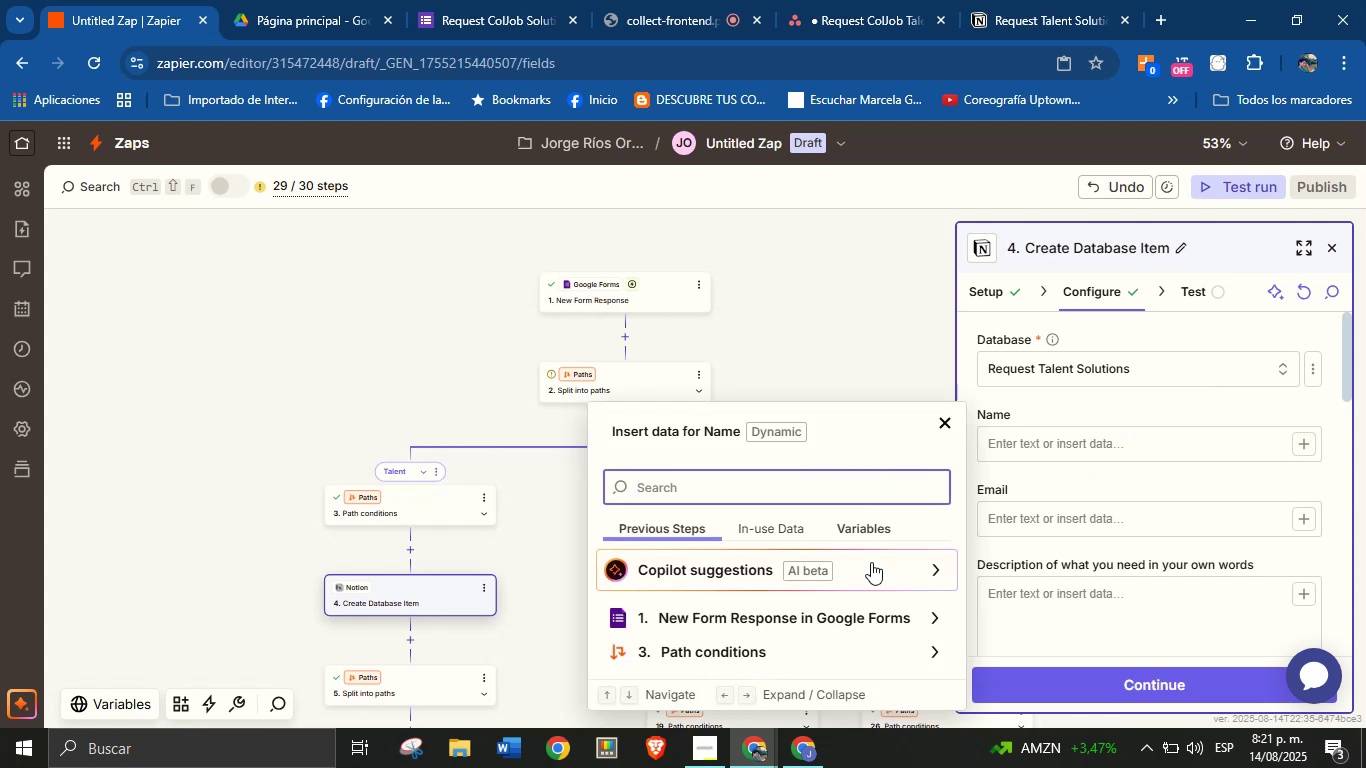 
left_click([869, 608])
 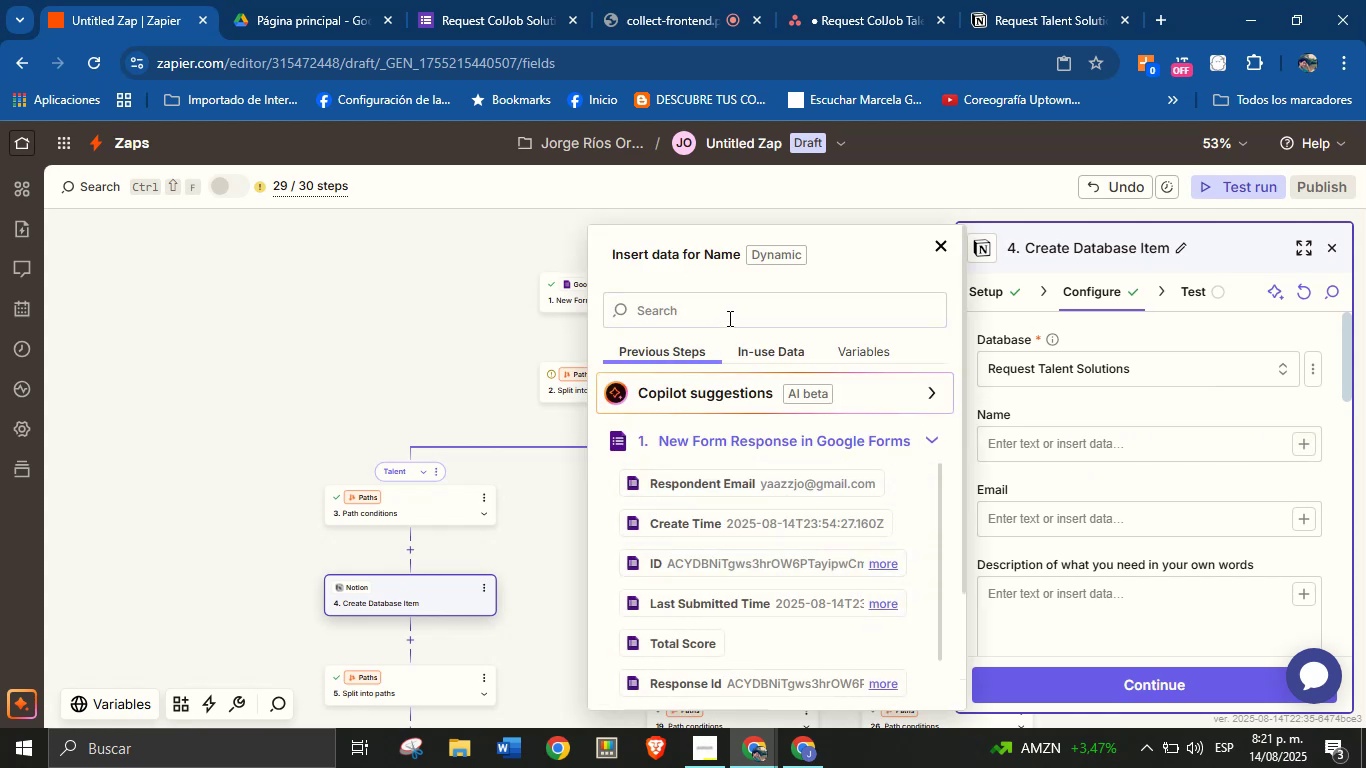 
left_click([726, 297])
 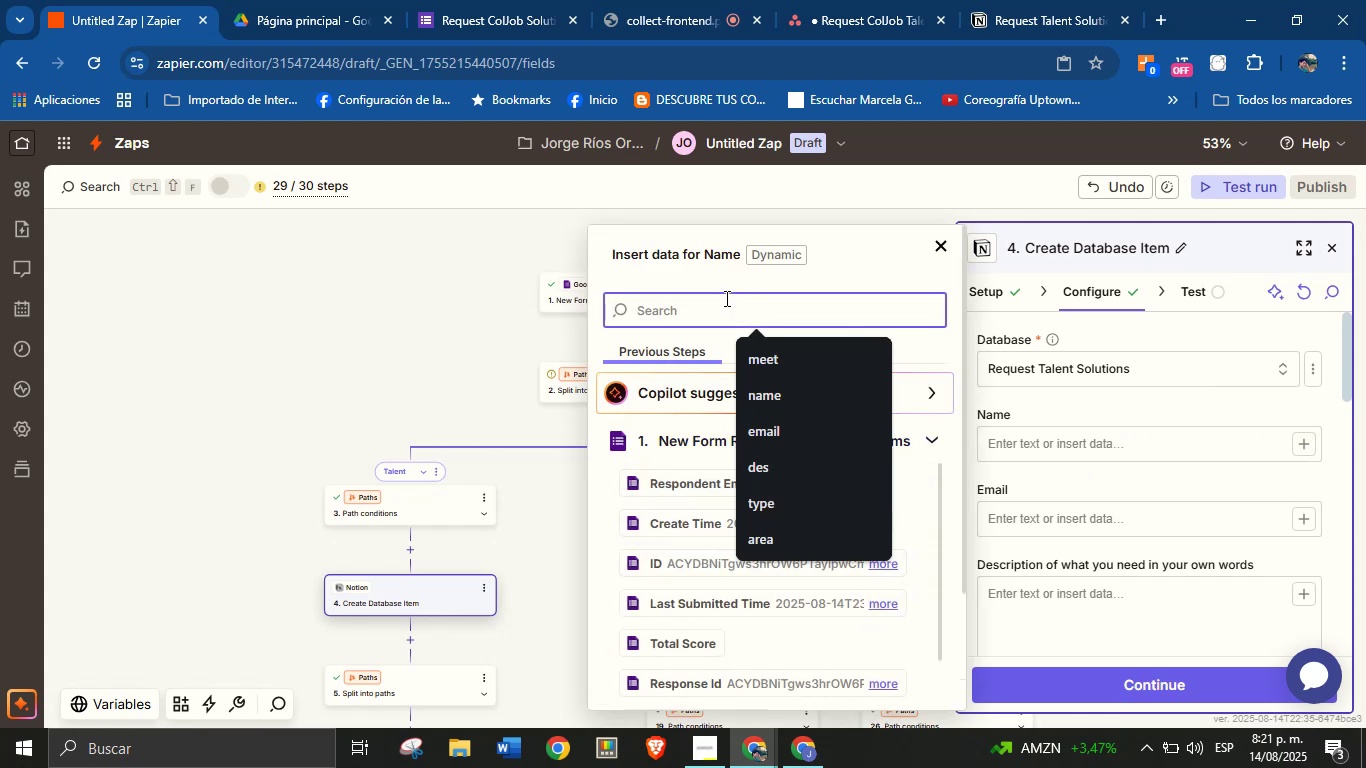 
type(name)
 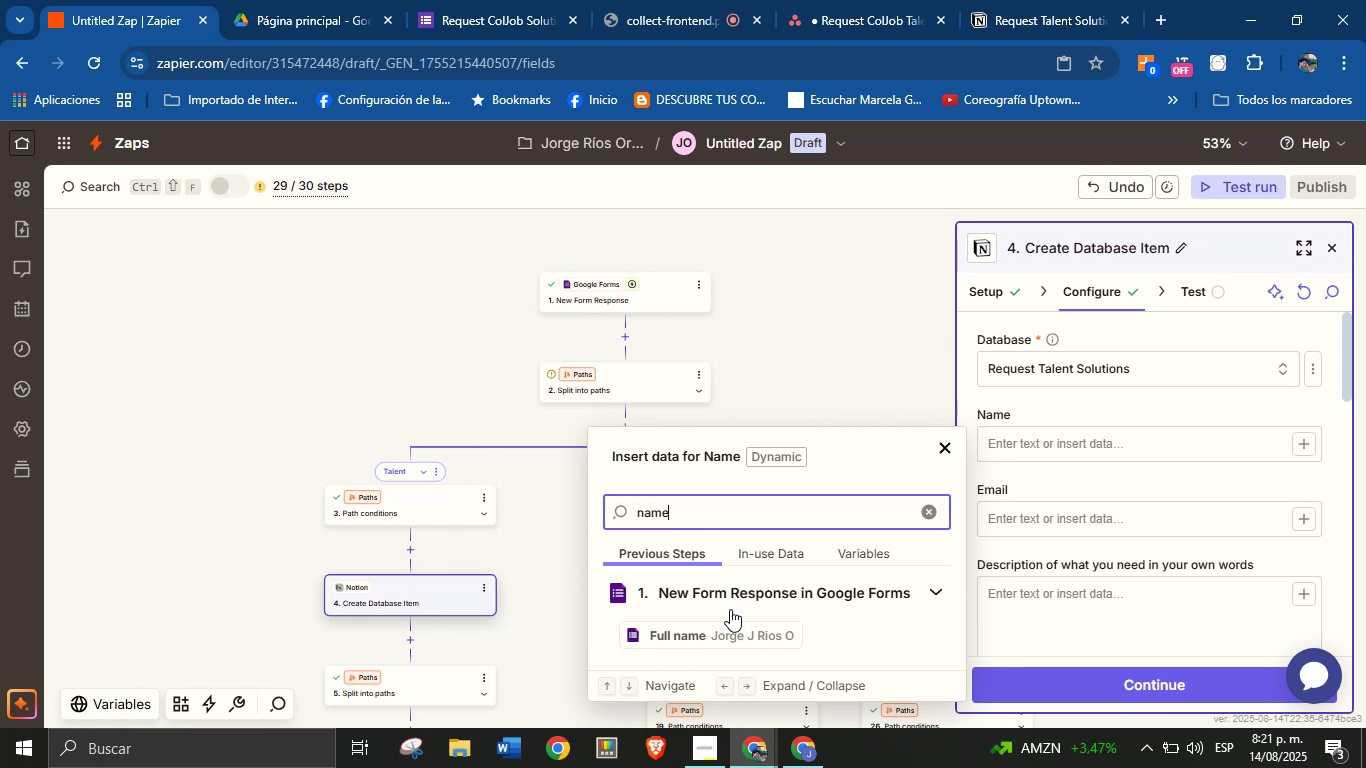 
left_click([729, 620])
 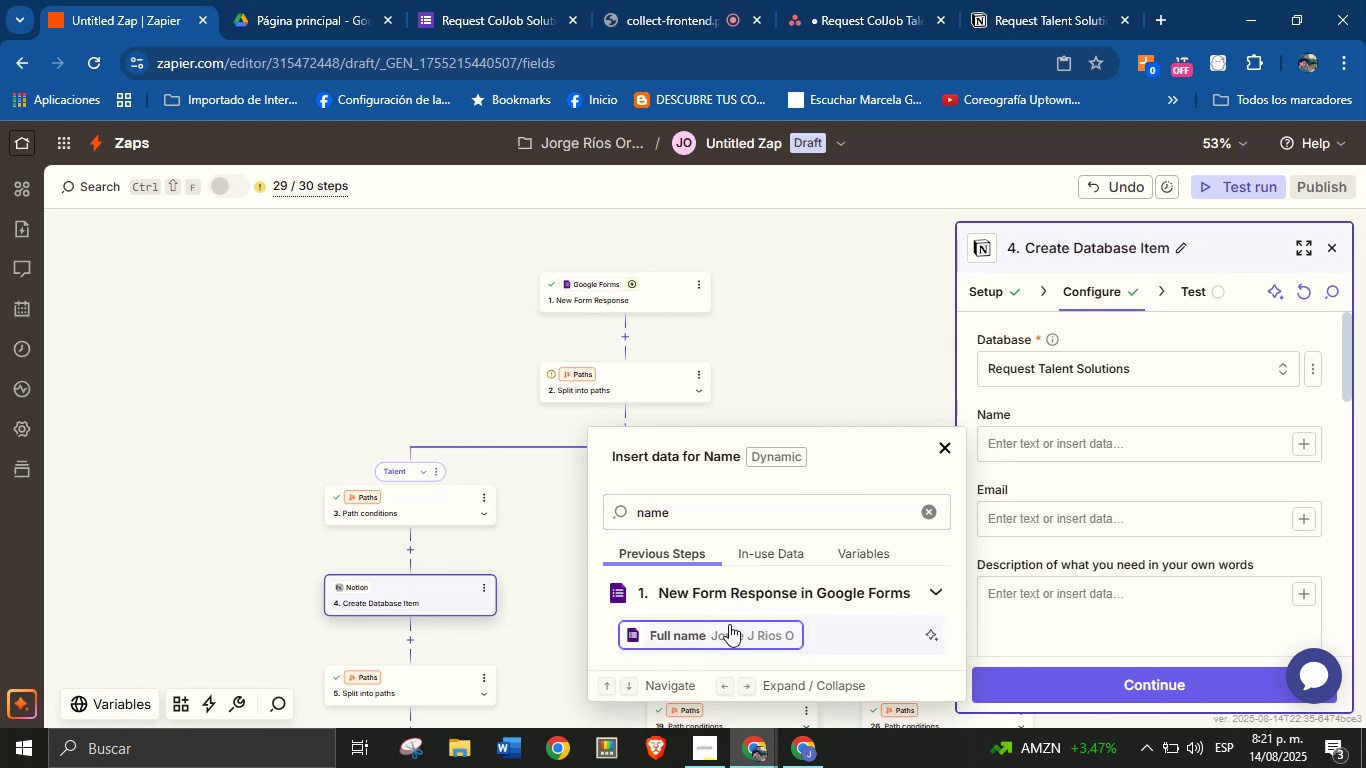 
left_click([729, 628])
 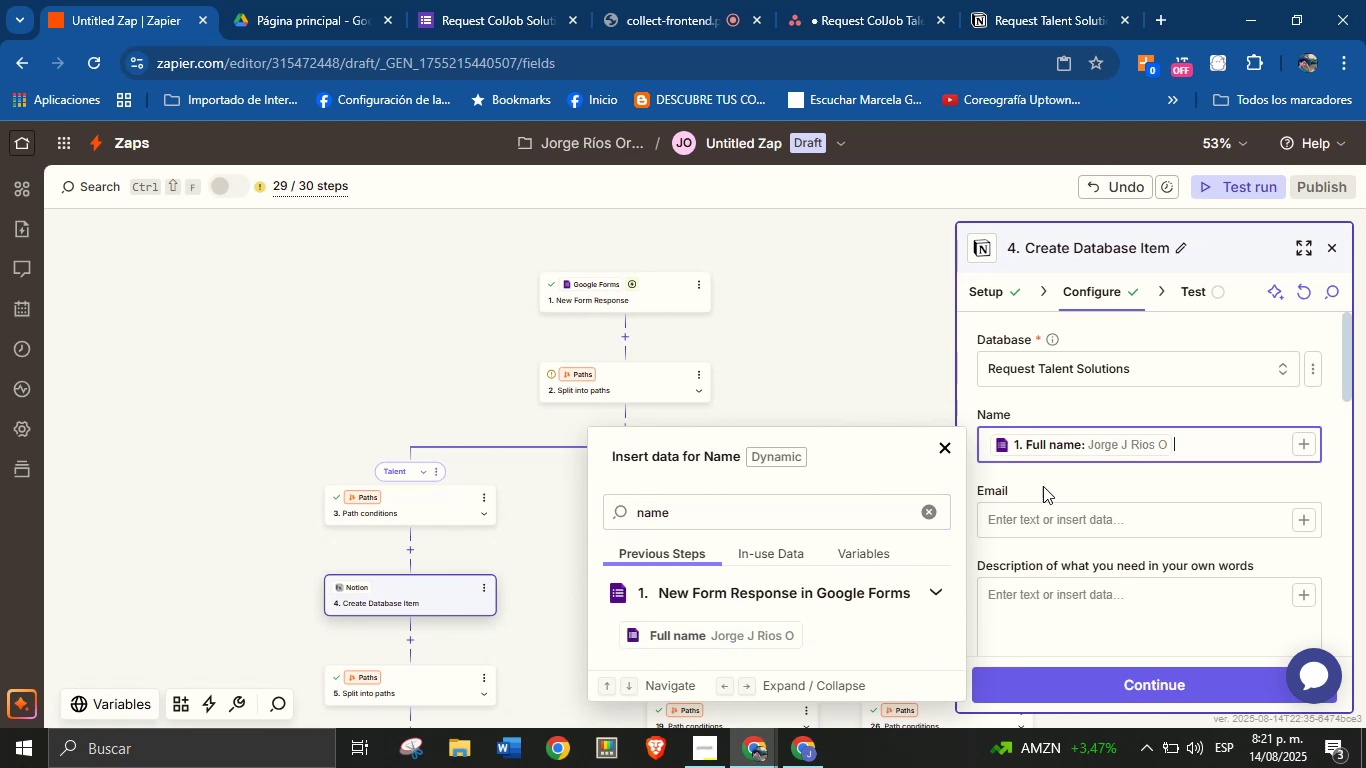 
left_click([1056, 481])
 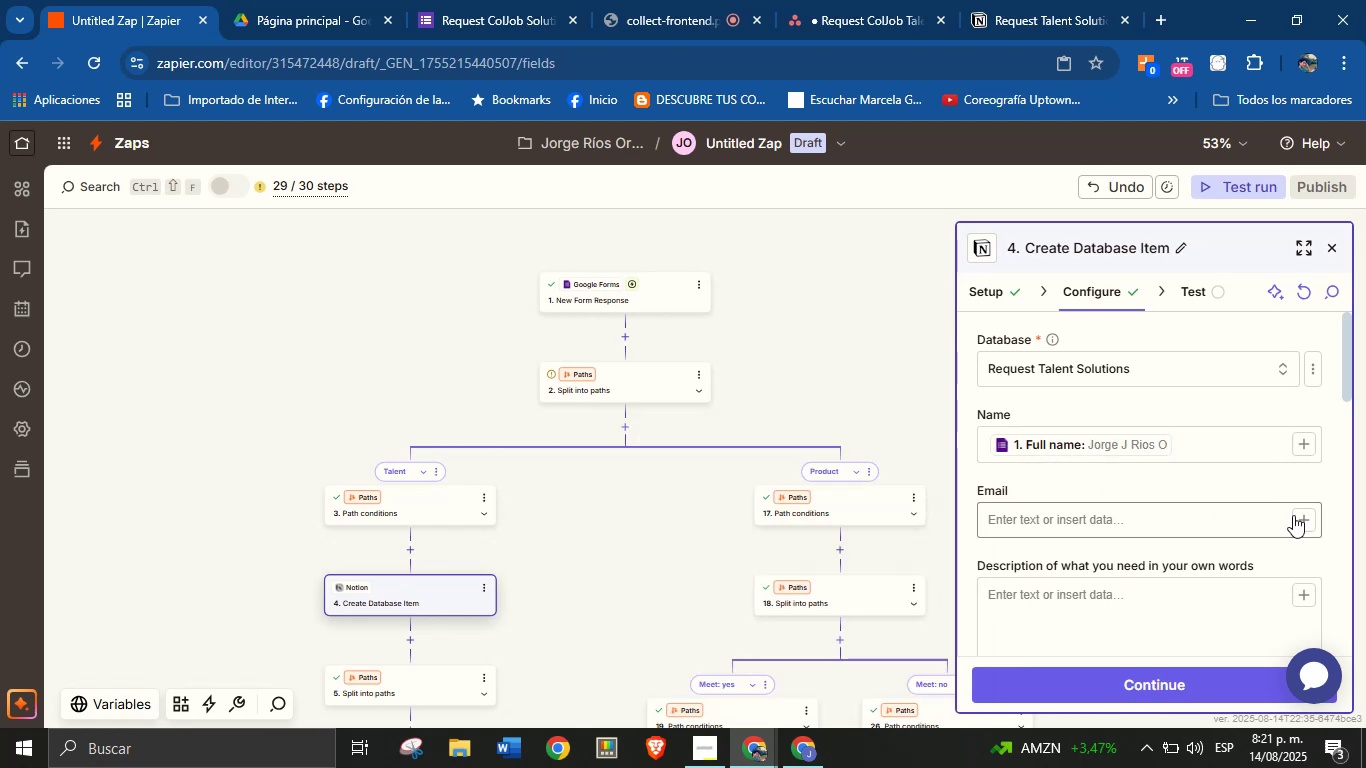 
left_click([1295, 517])
 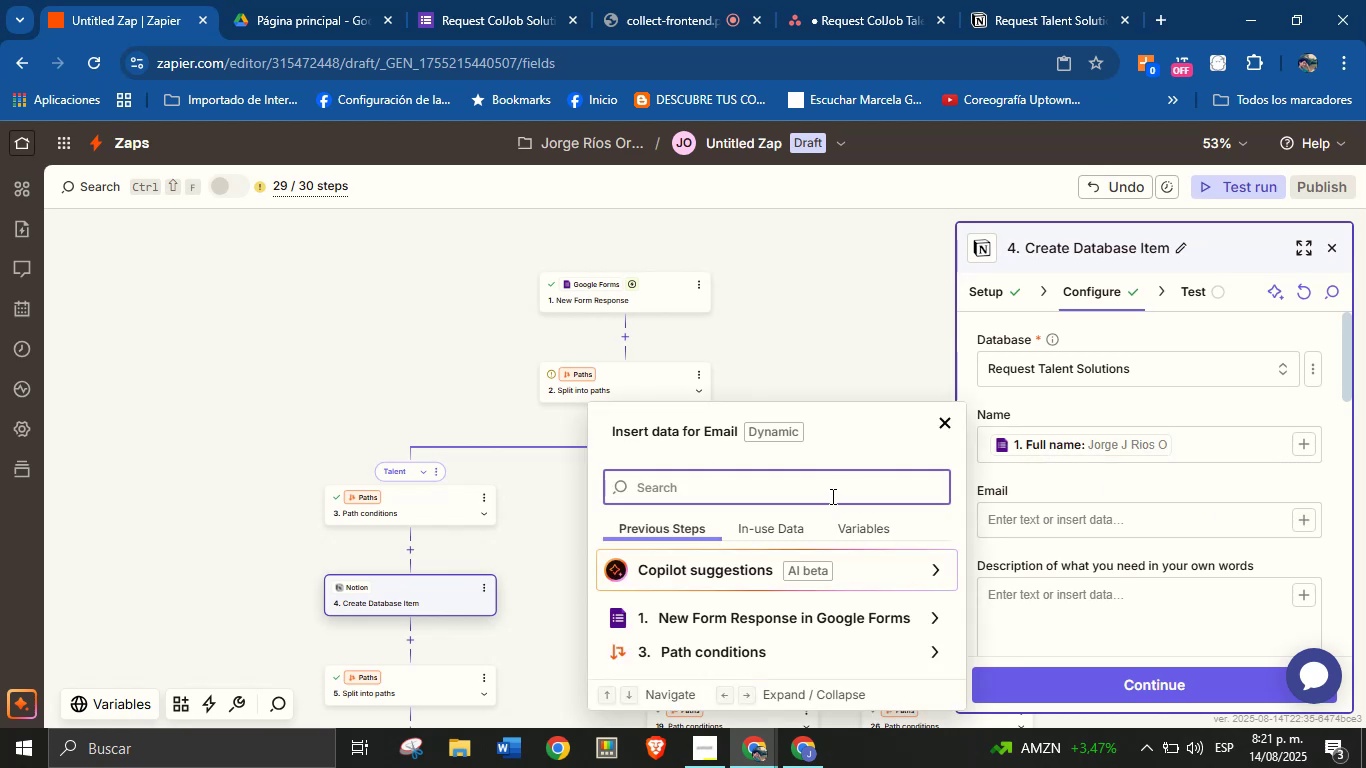 
type(email)
 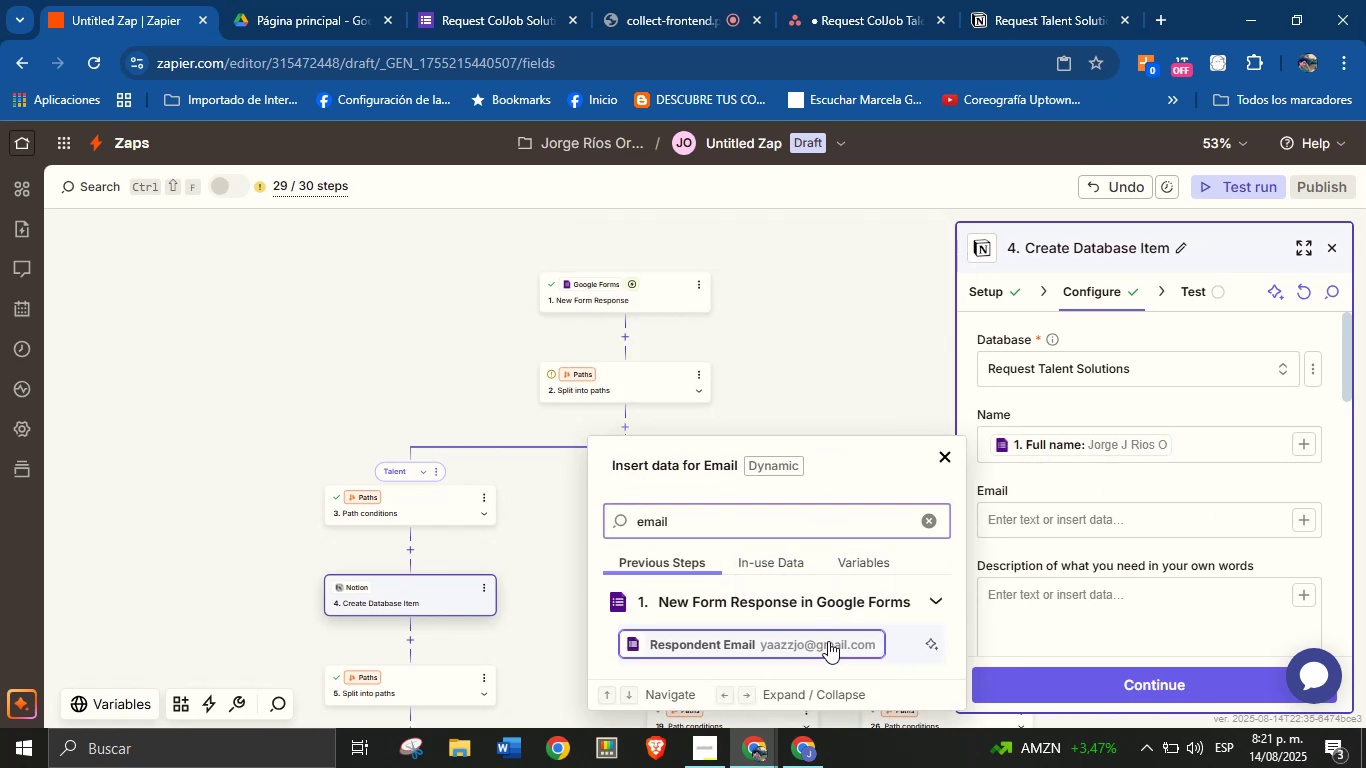 
scroll: coordinate [1135, 476], scroll_direction: down, amount: 2.0
 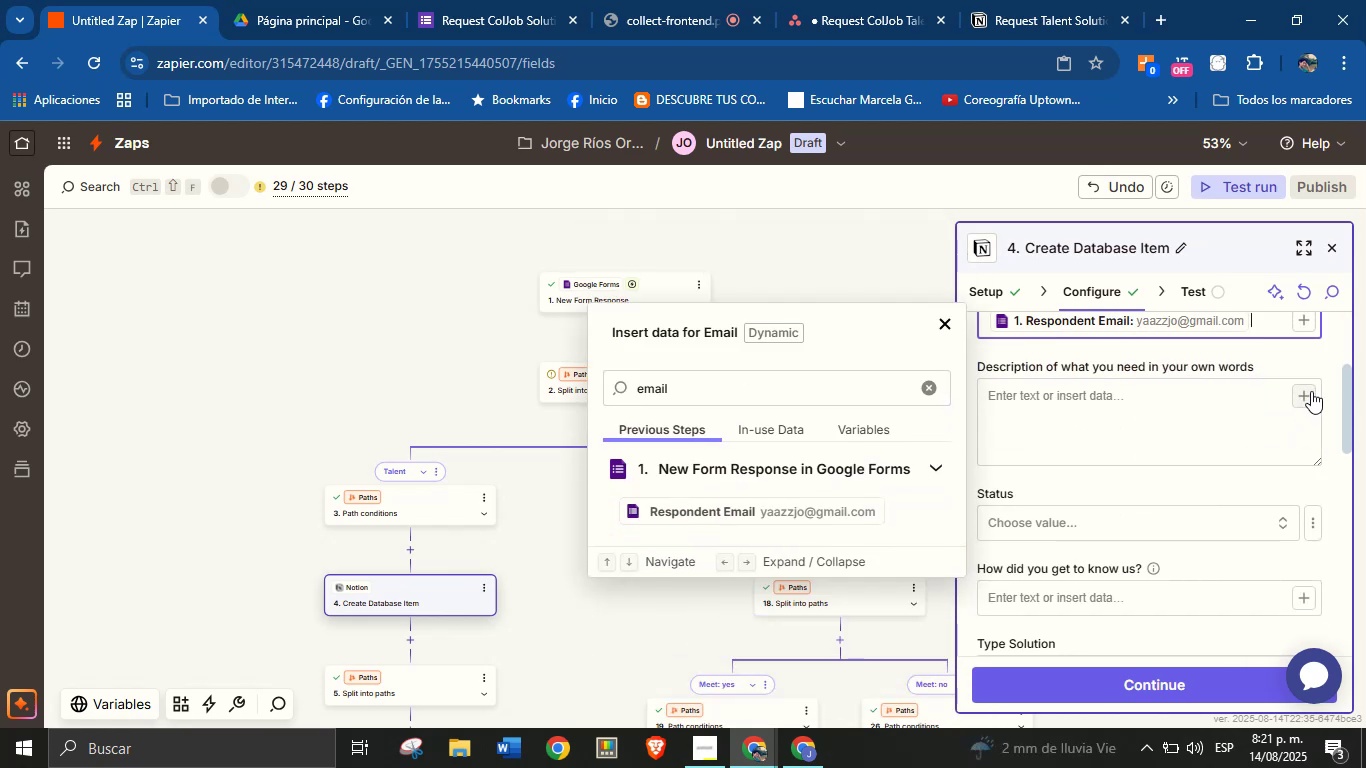 
left_click([1306, 394])
 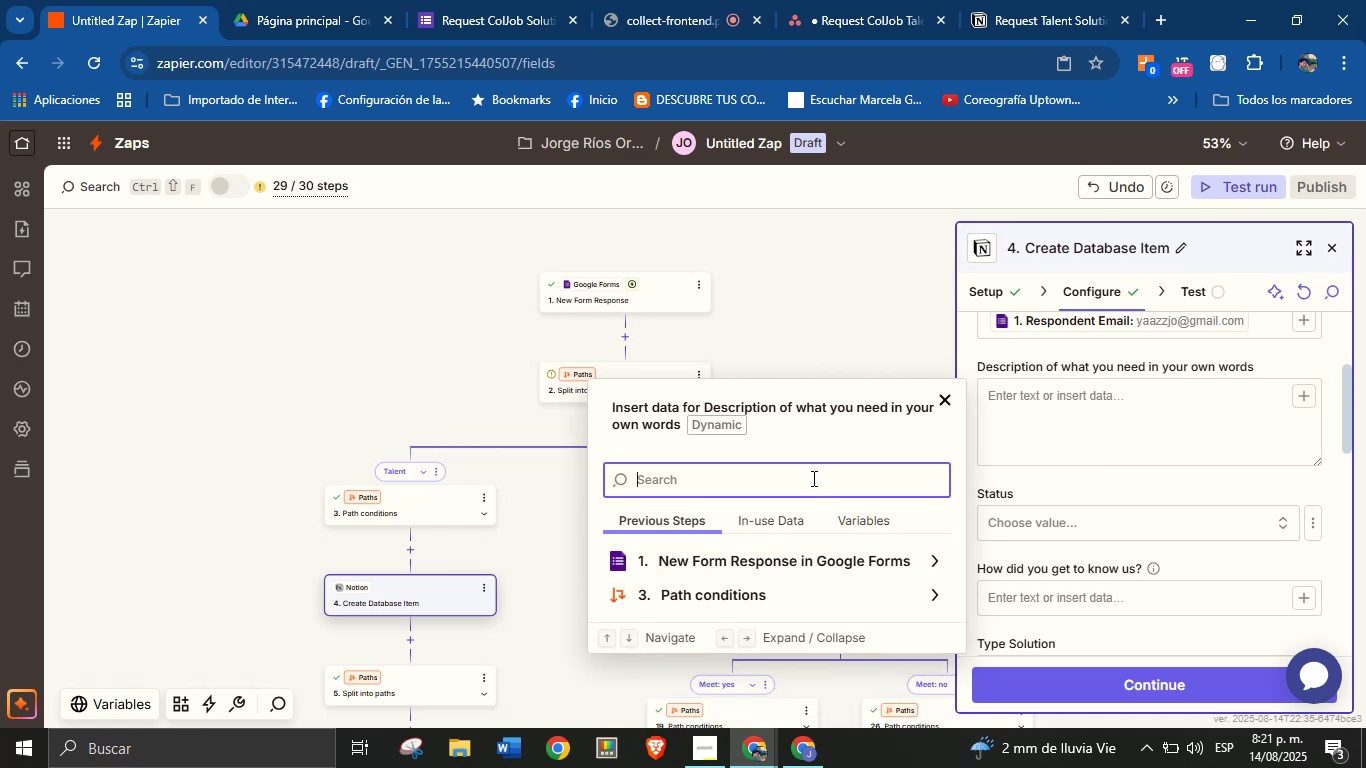 
type(des)
 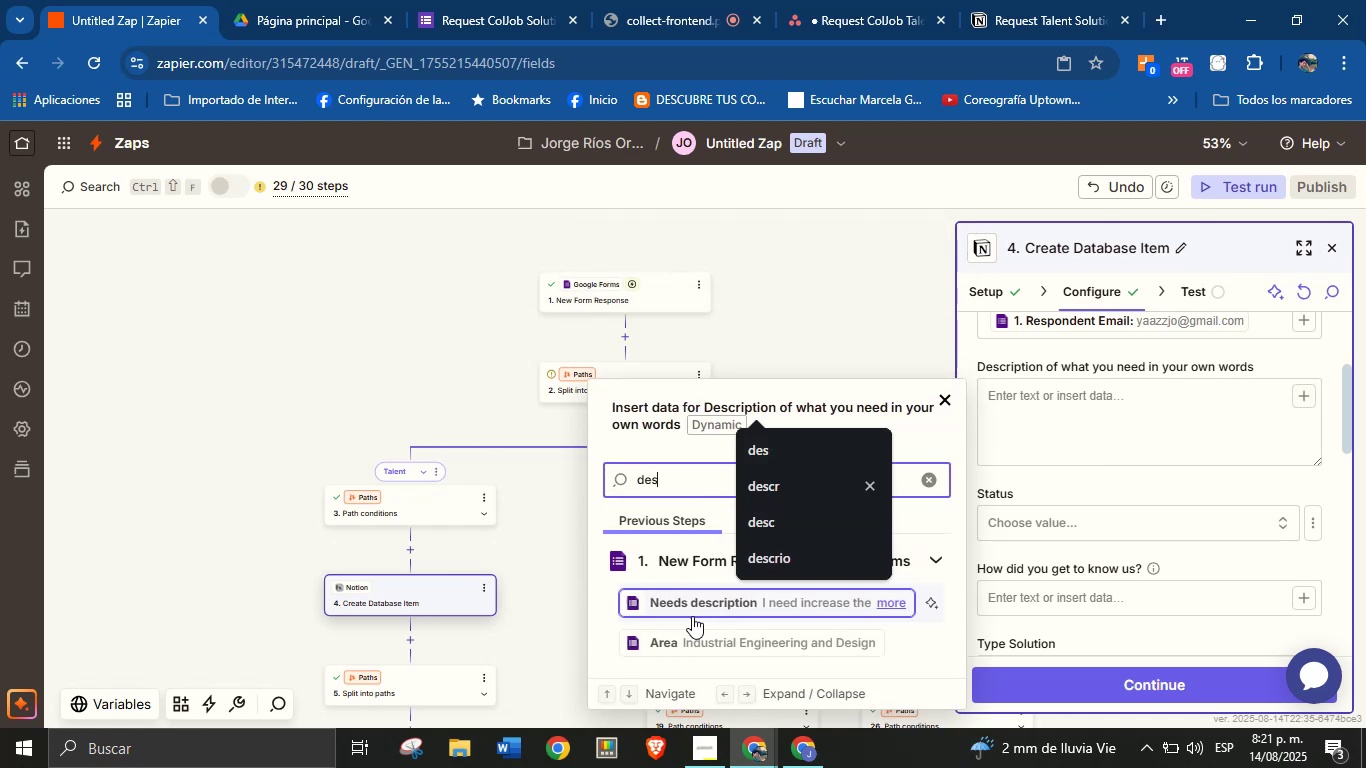 
left_click([684, 598])
 